 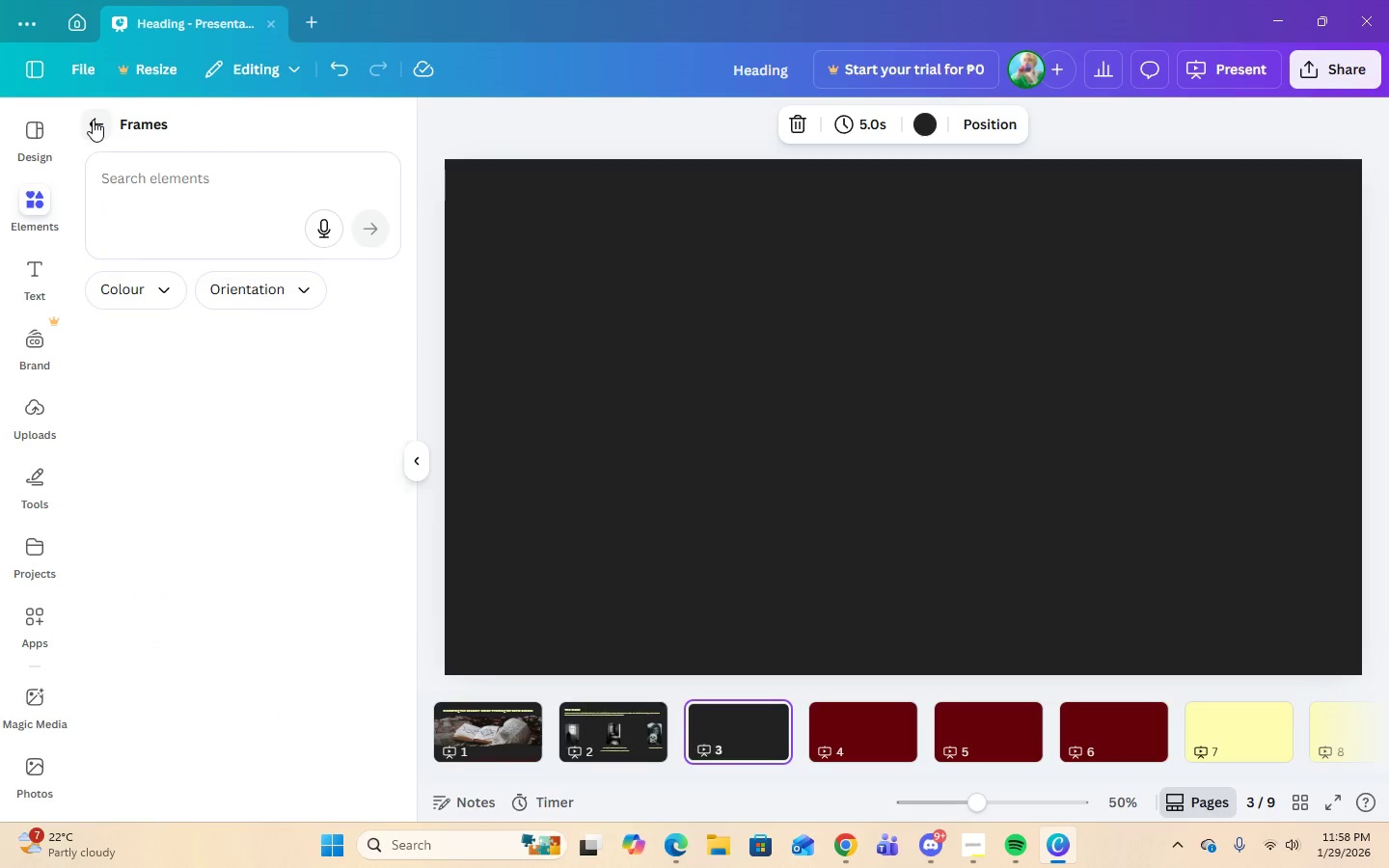 
scroll: coordinate [267, 482], scroll_direction: down, amount: 1.0
 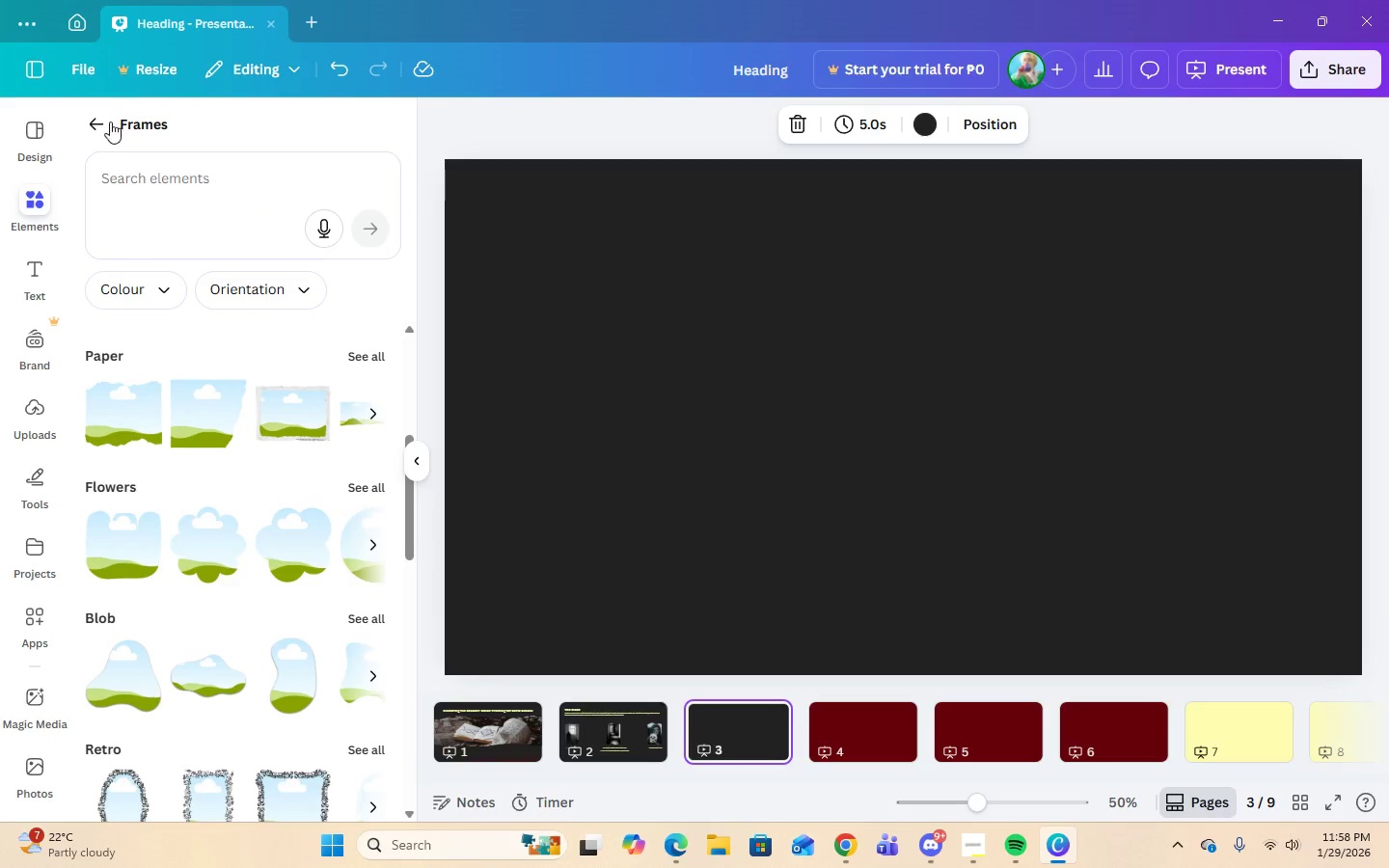 
left_click([100, 122])
 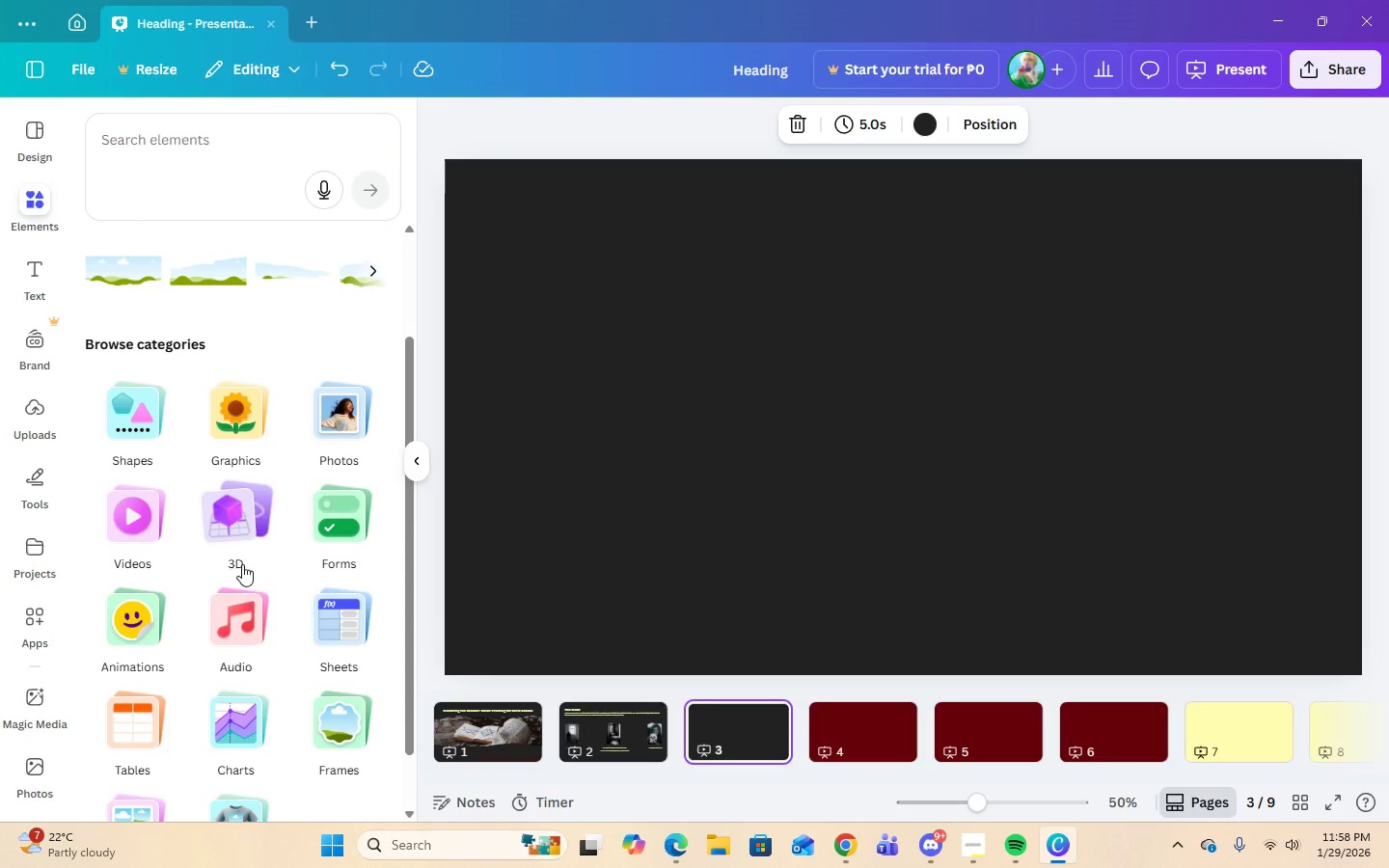 
scroll: coordinate [247, 588], scroll_direction: down, amount: 5.0
 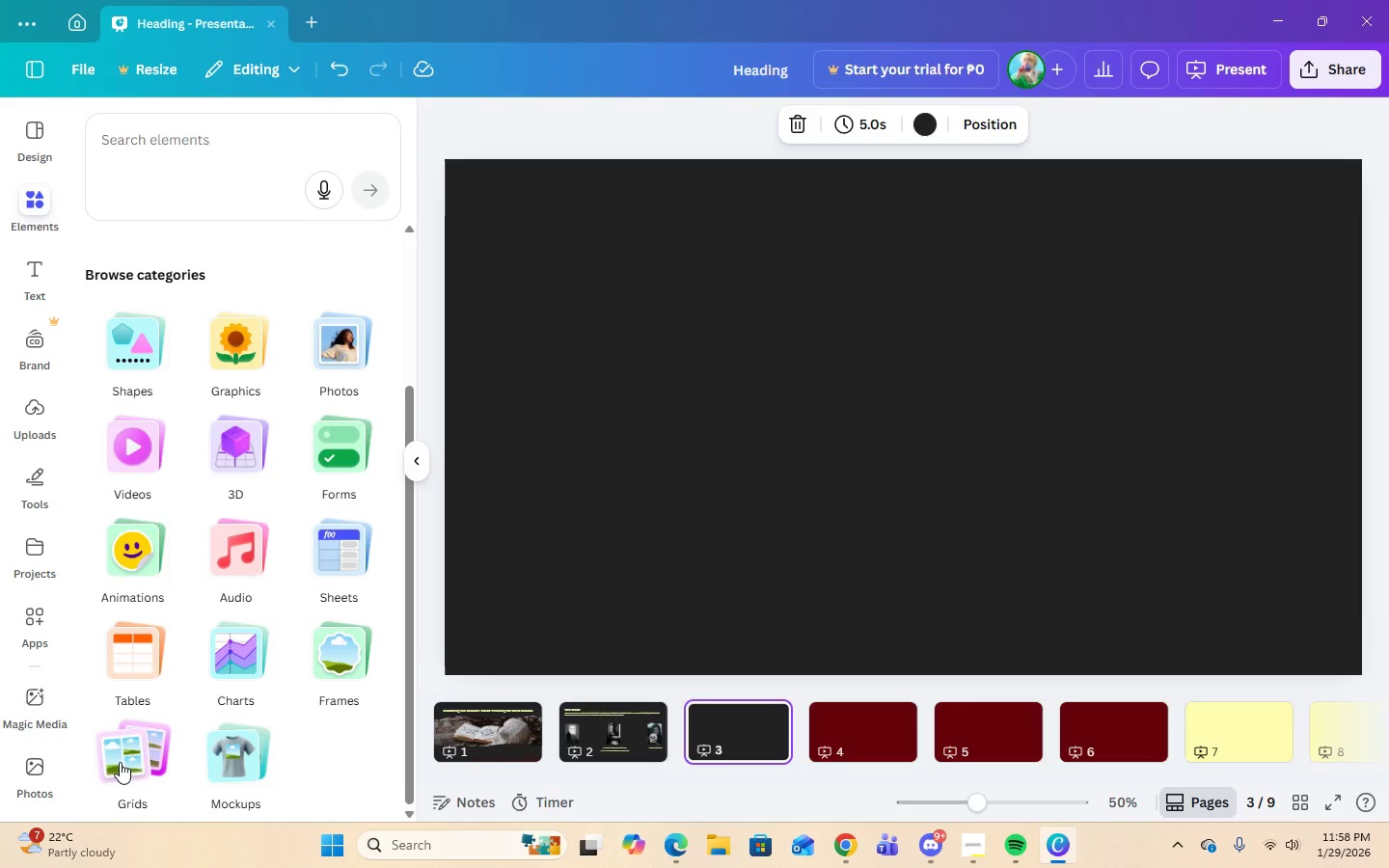 
left_click([119, 762])
 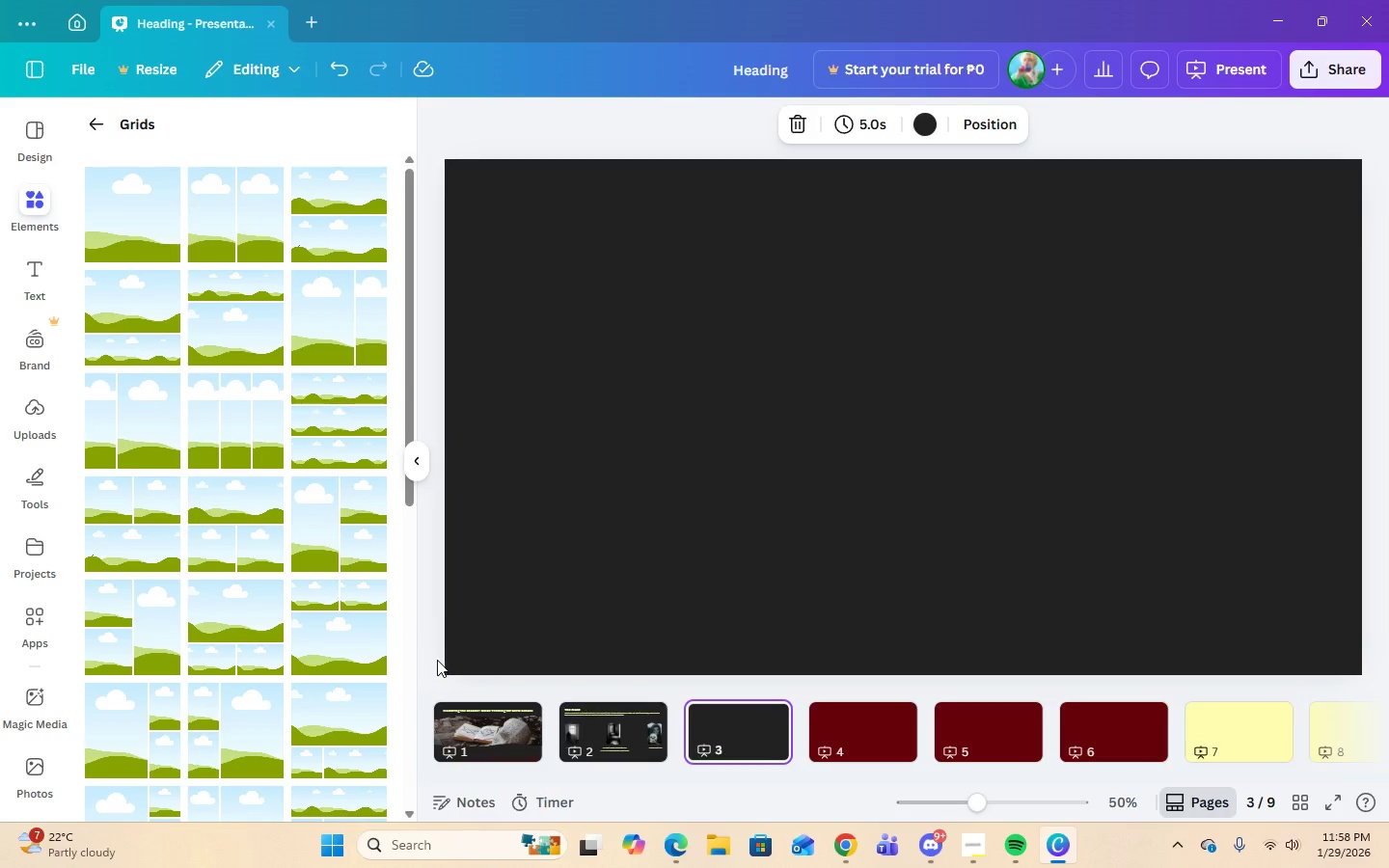 
wait(12.41)
 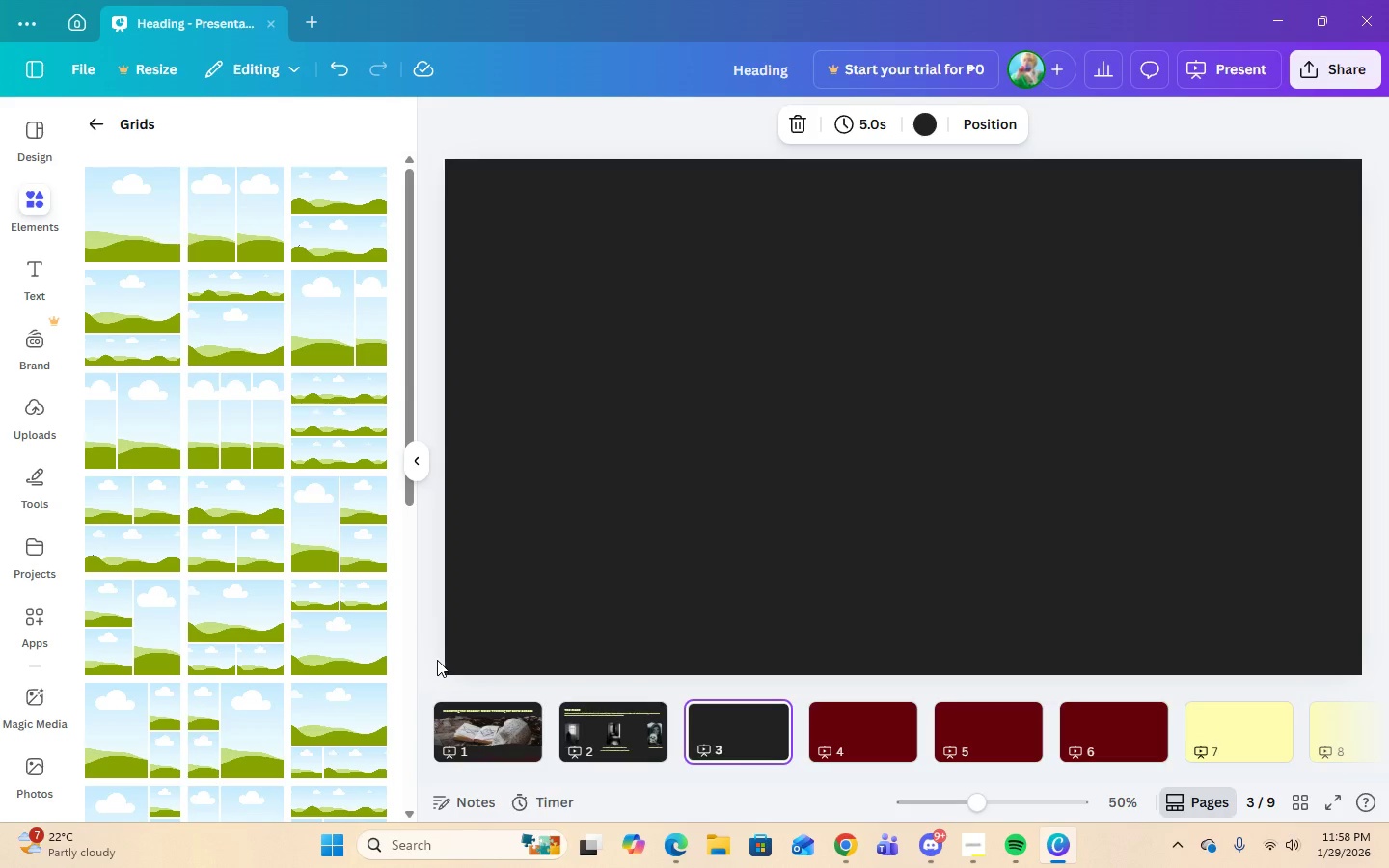 
left_click([111, 632])
 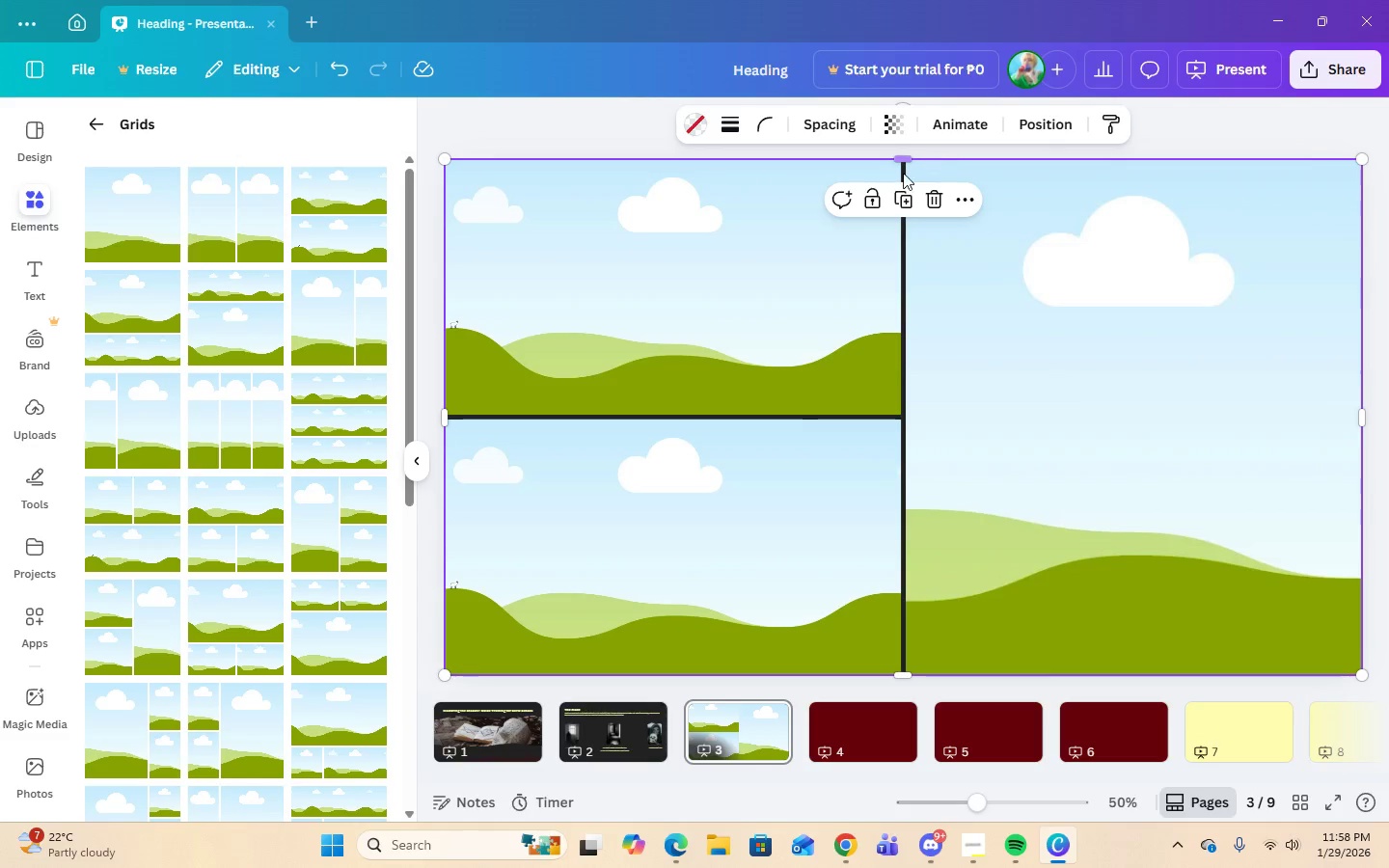 
left_click([930, 200])
 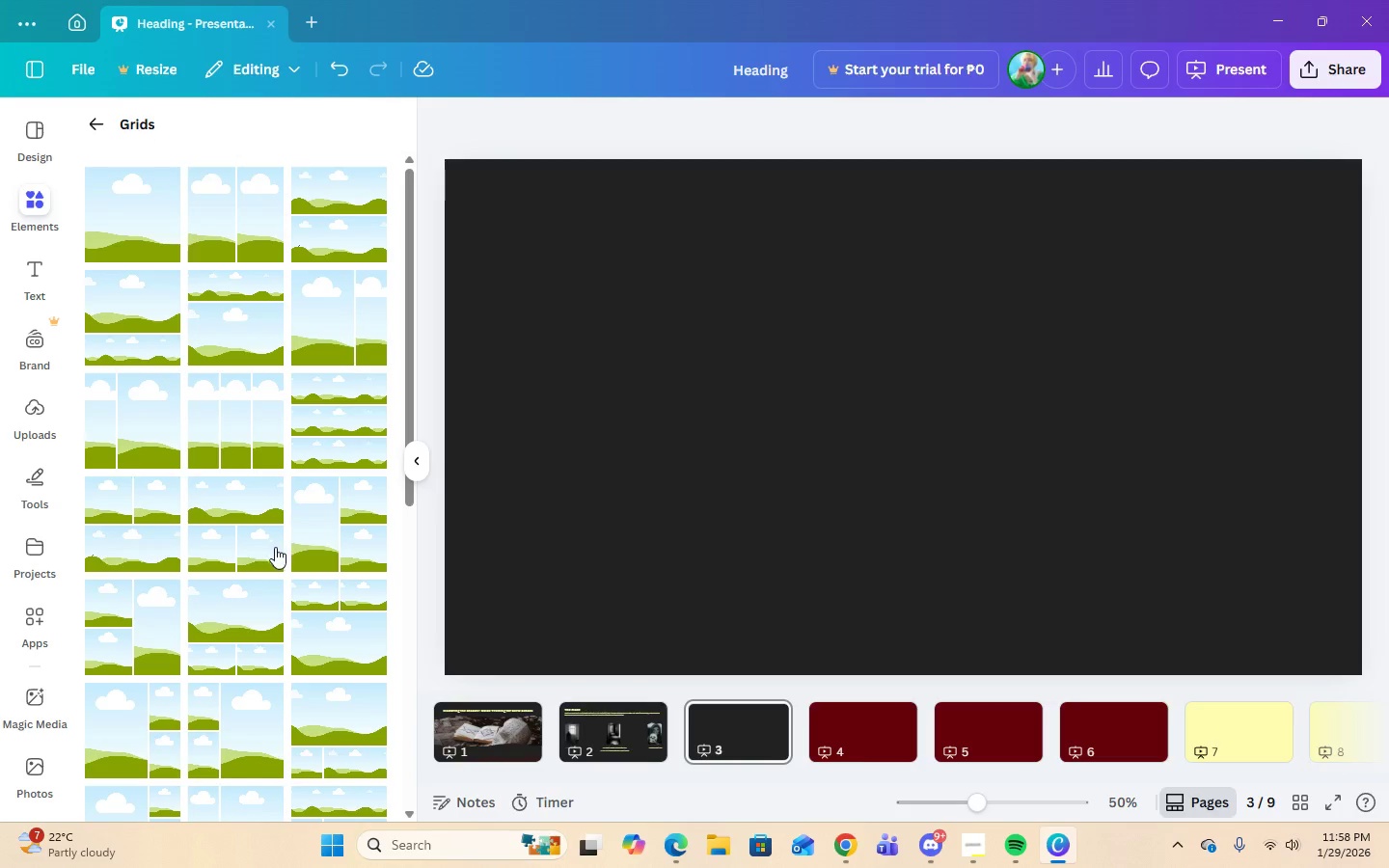 
left_click([313, 533])
 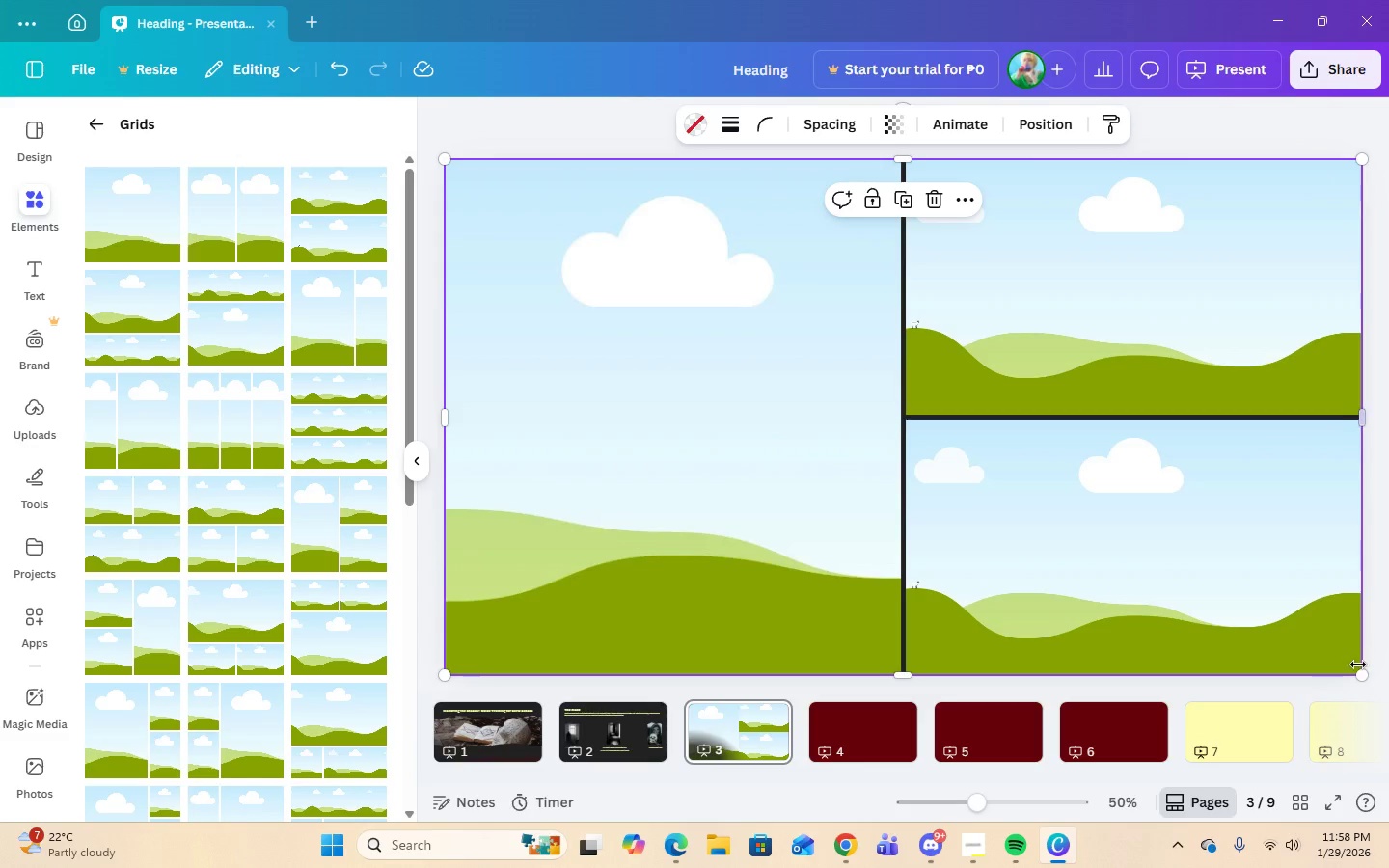 
left_click_drag(start_coordinate=[1359, 672], to_coordinate=[1191, 676])
 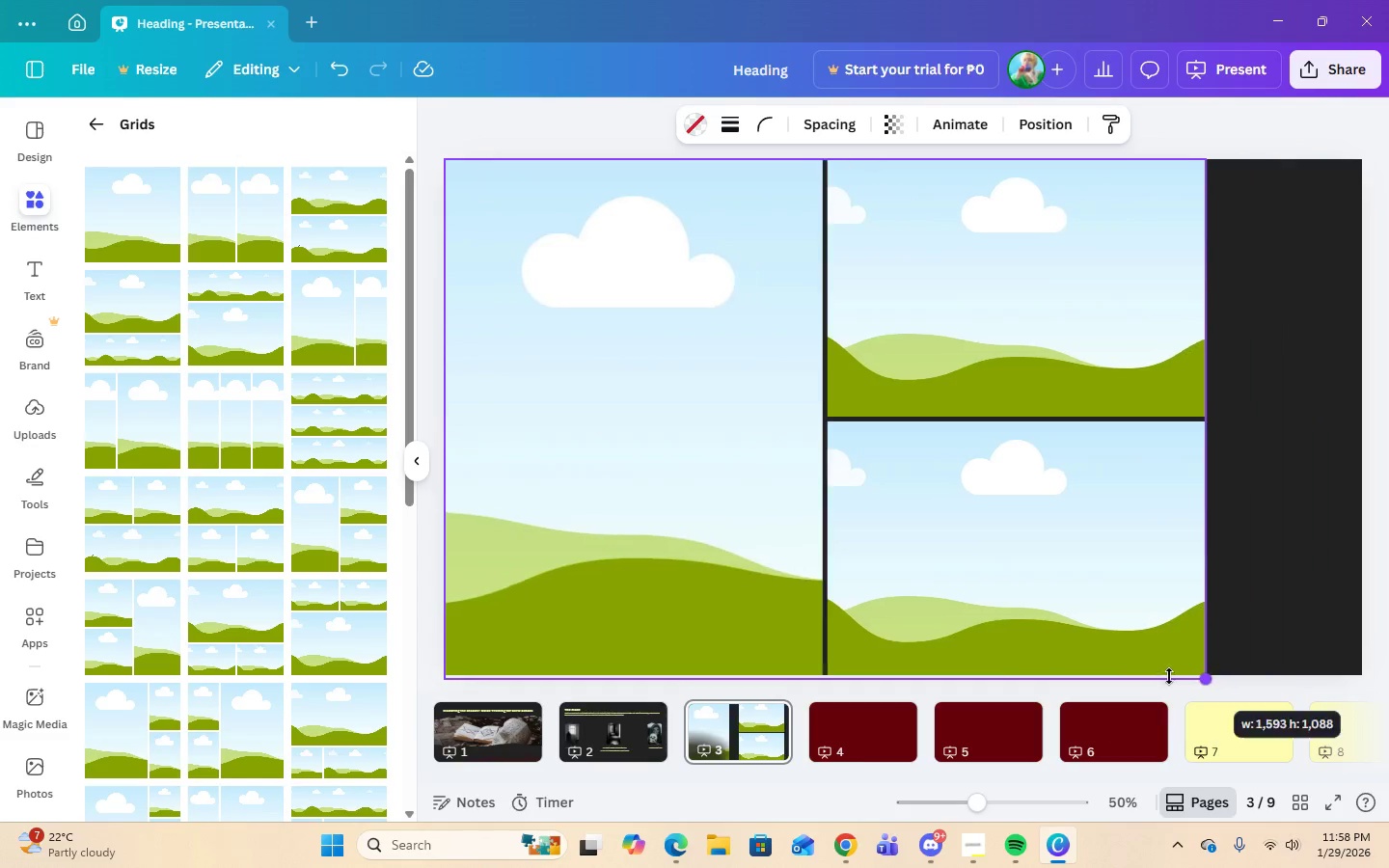 
left_click_drag(start_coordinate=[1169, 676], to_coordinate=[910, 669])
 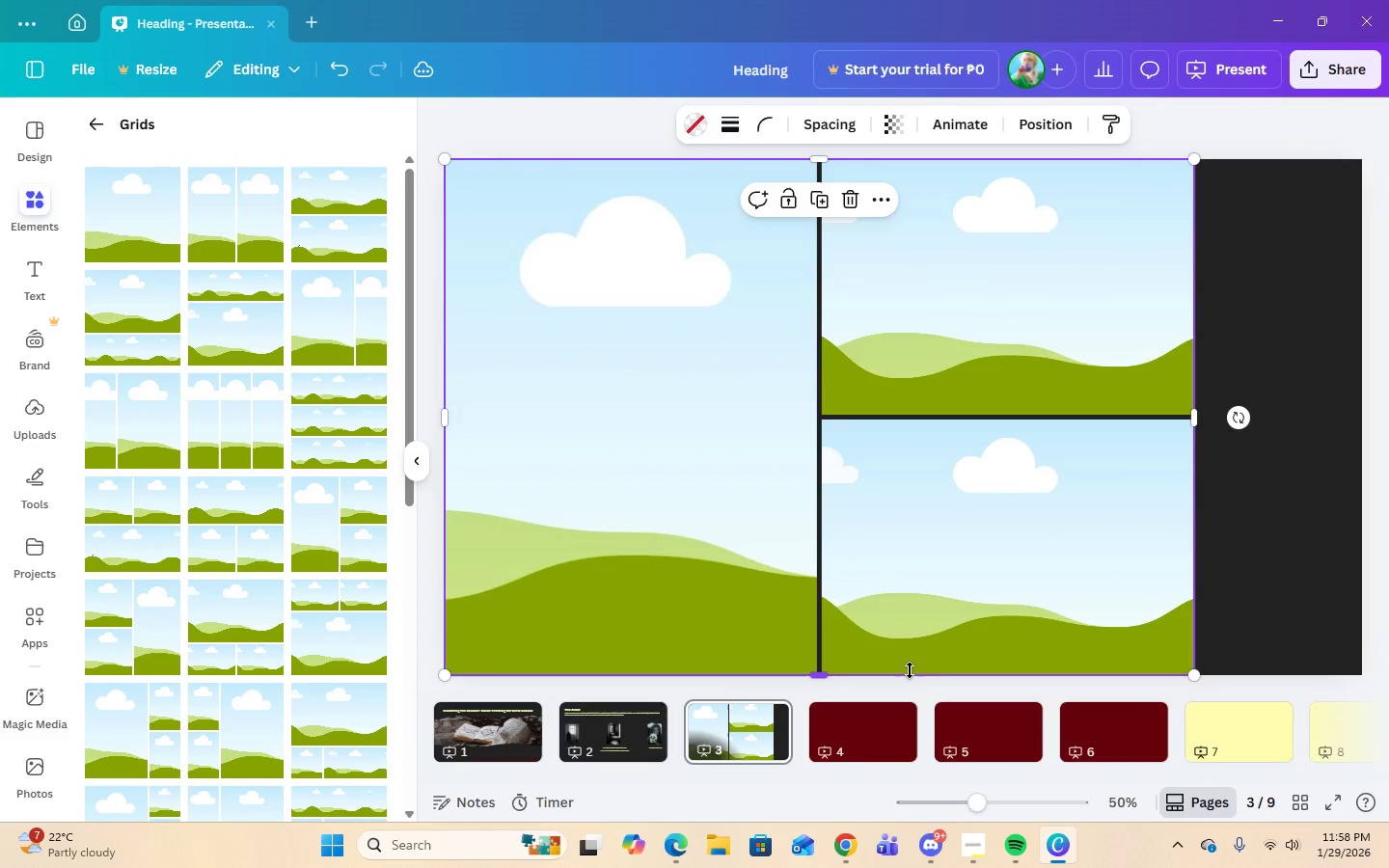 
left_click([910, 670])
 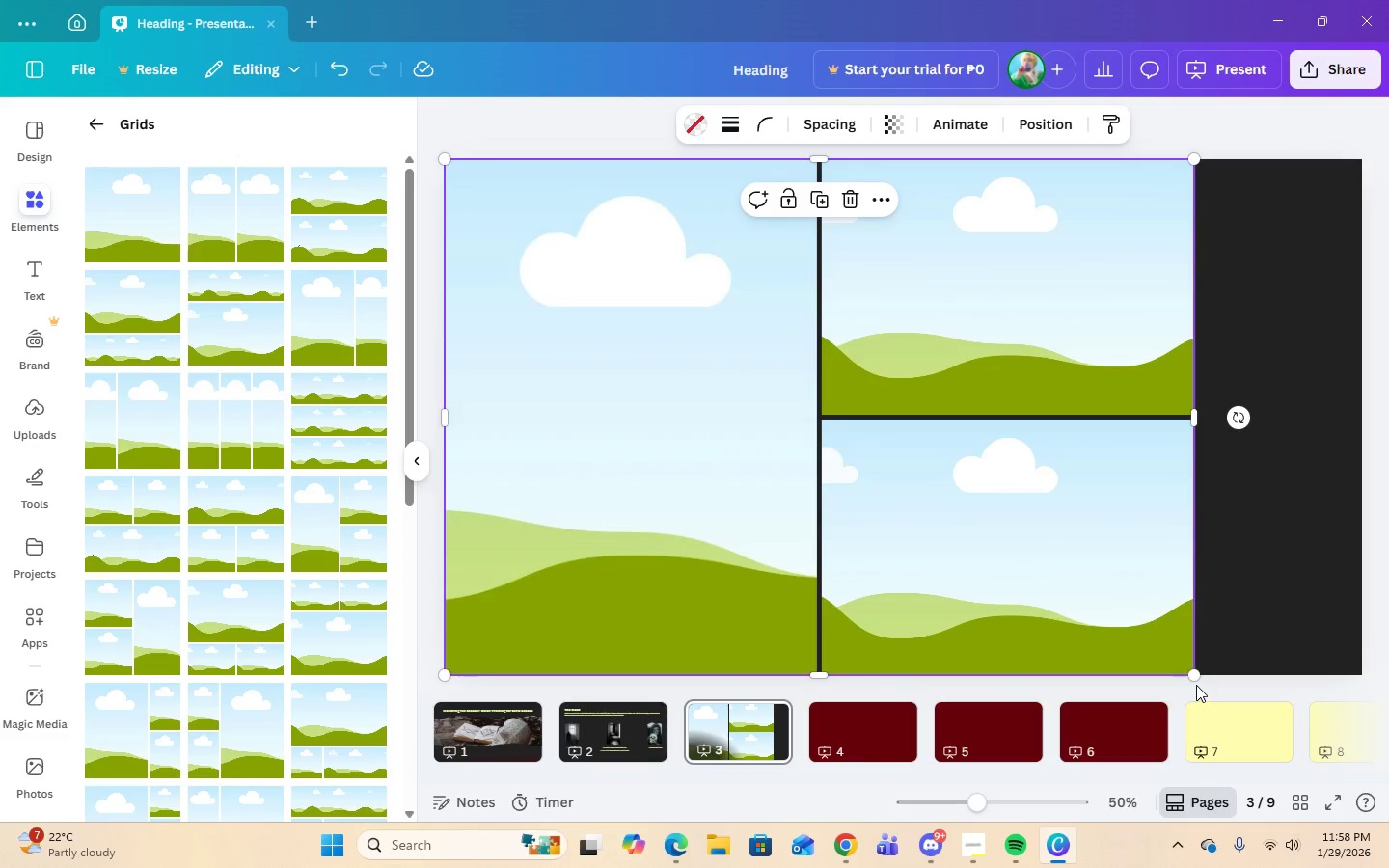 
left_click_drag(start_coordinate=[1192, 678], to_coordinate=[894, 686])
 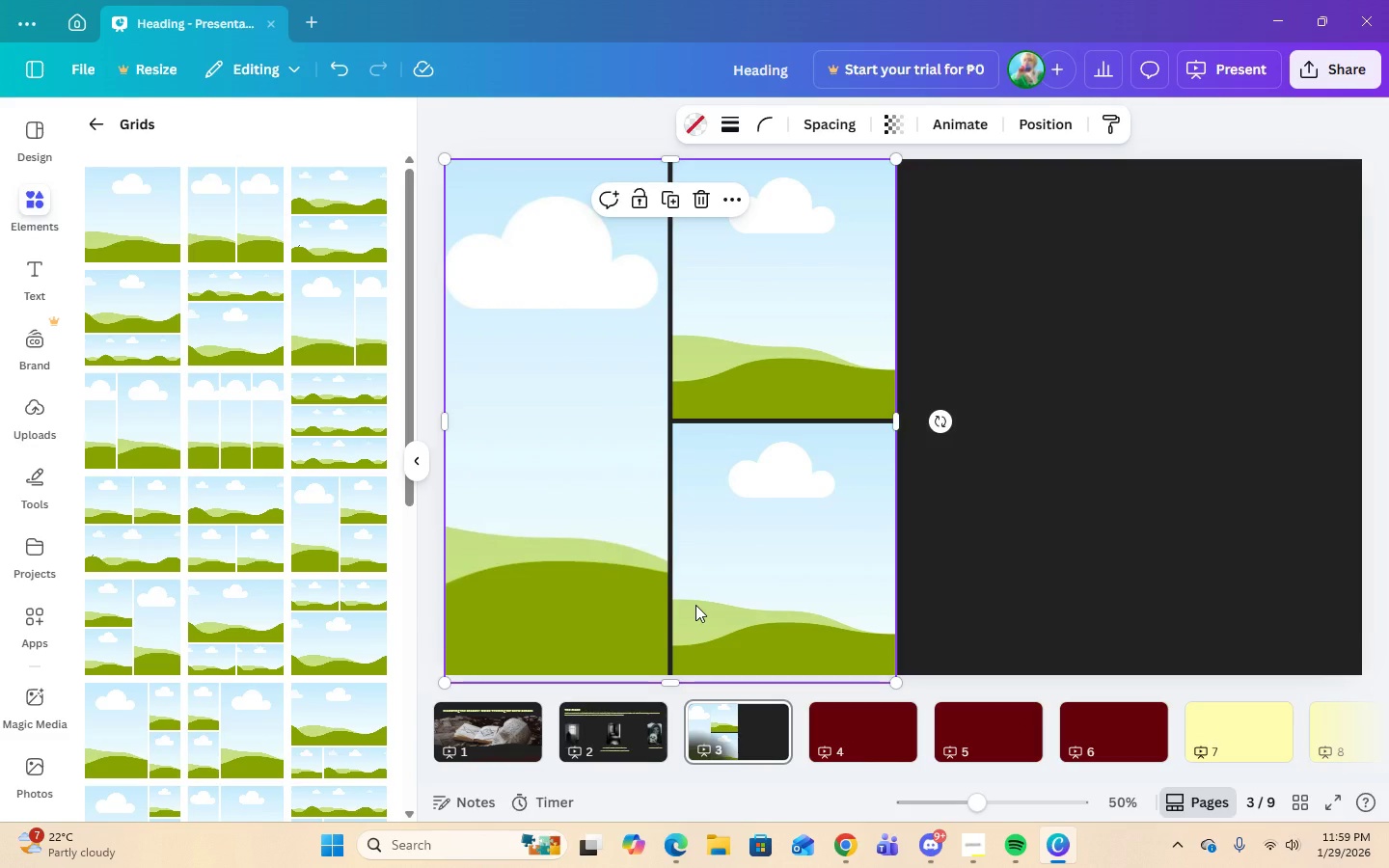 
wait(7.64)
 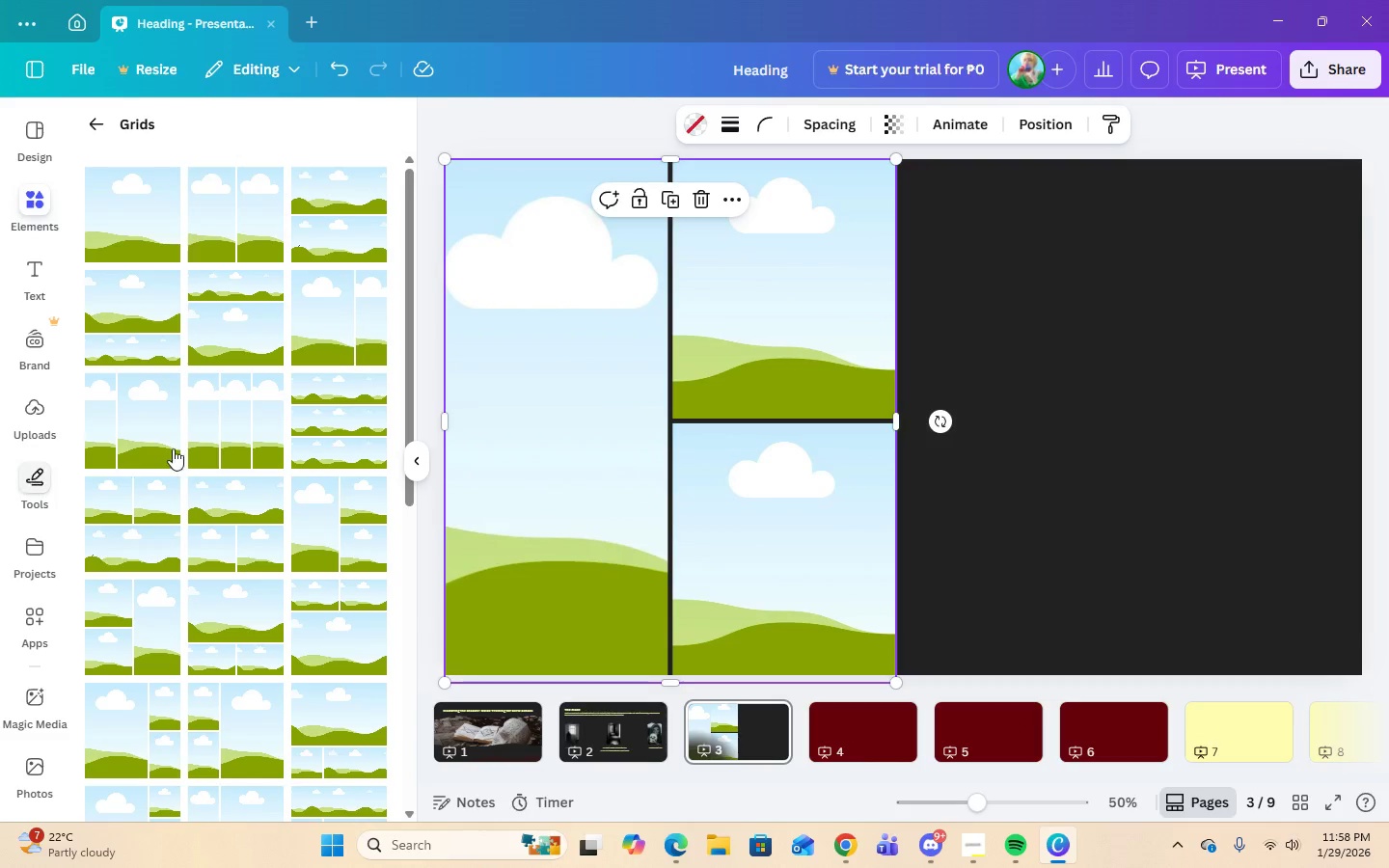 
left_click_drag(start_coordinate=[898, 681], to_coordinate=[893, 669])
 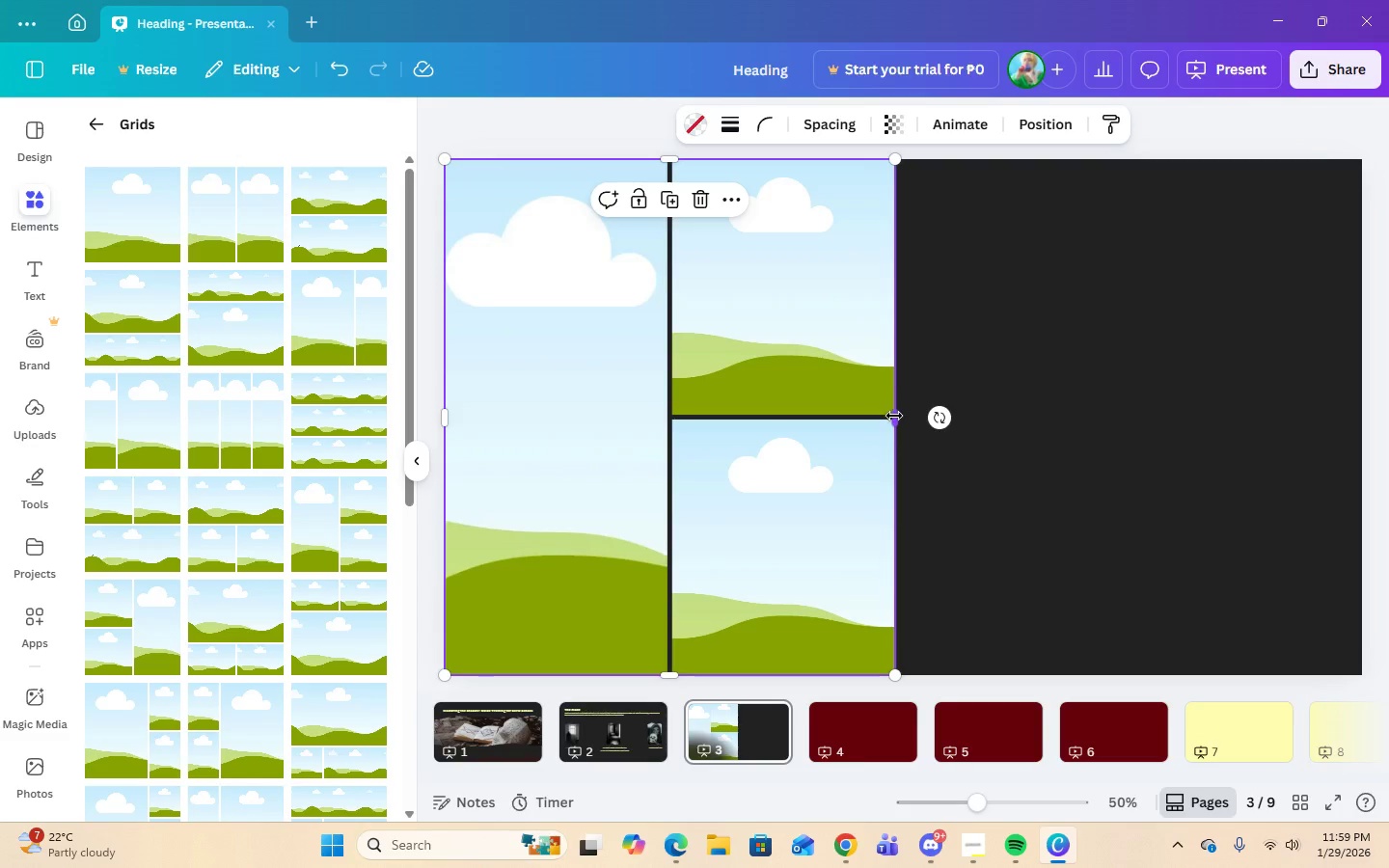 
left_click_drag(start_coordinate=[889, 419], to_coordinate=[762, 430])
 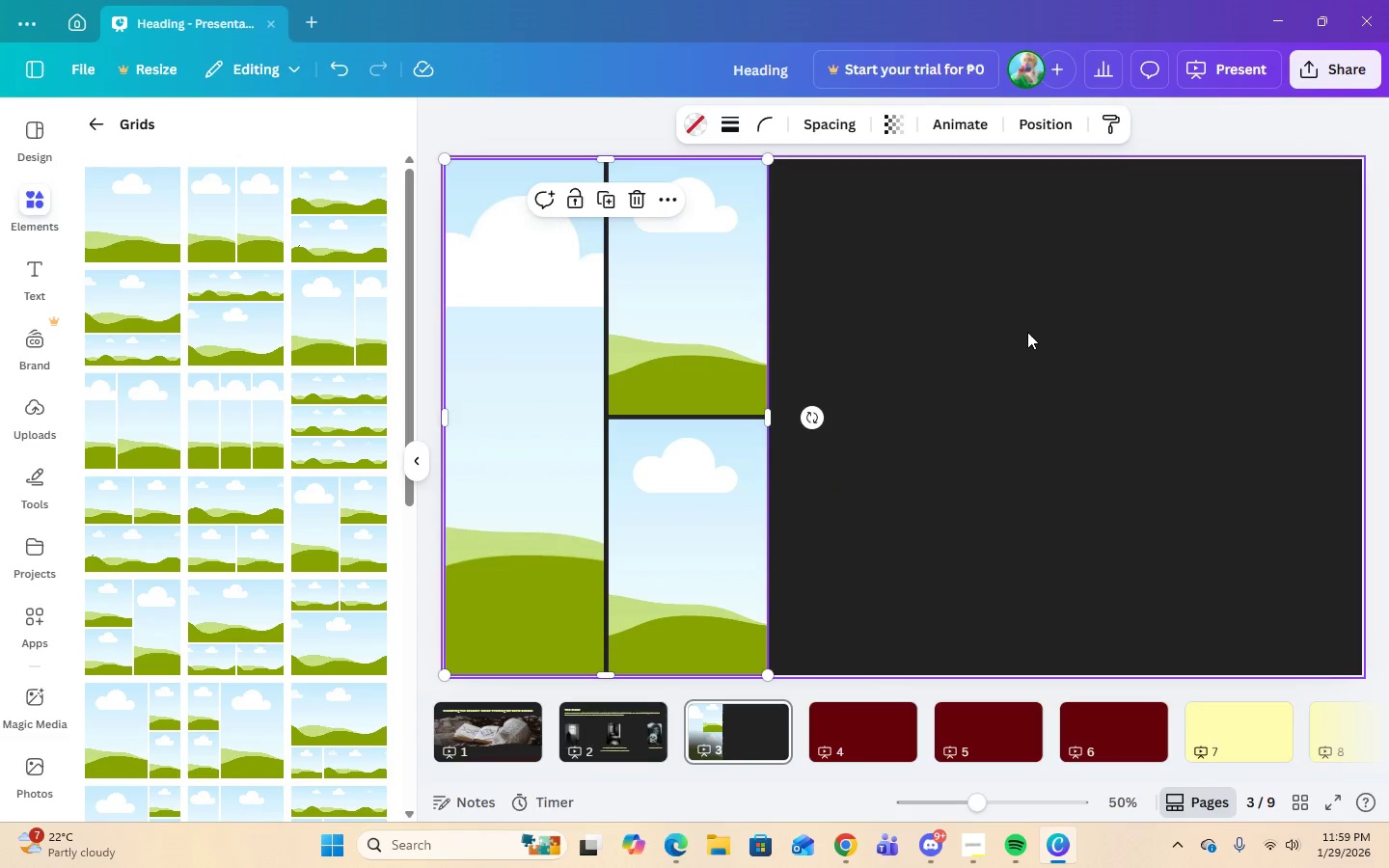 
left_click([1033, 331])
 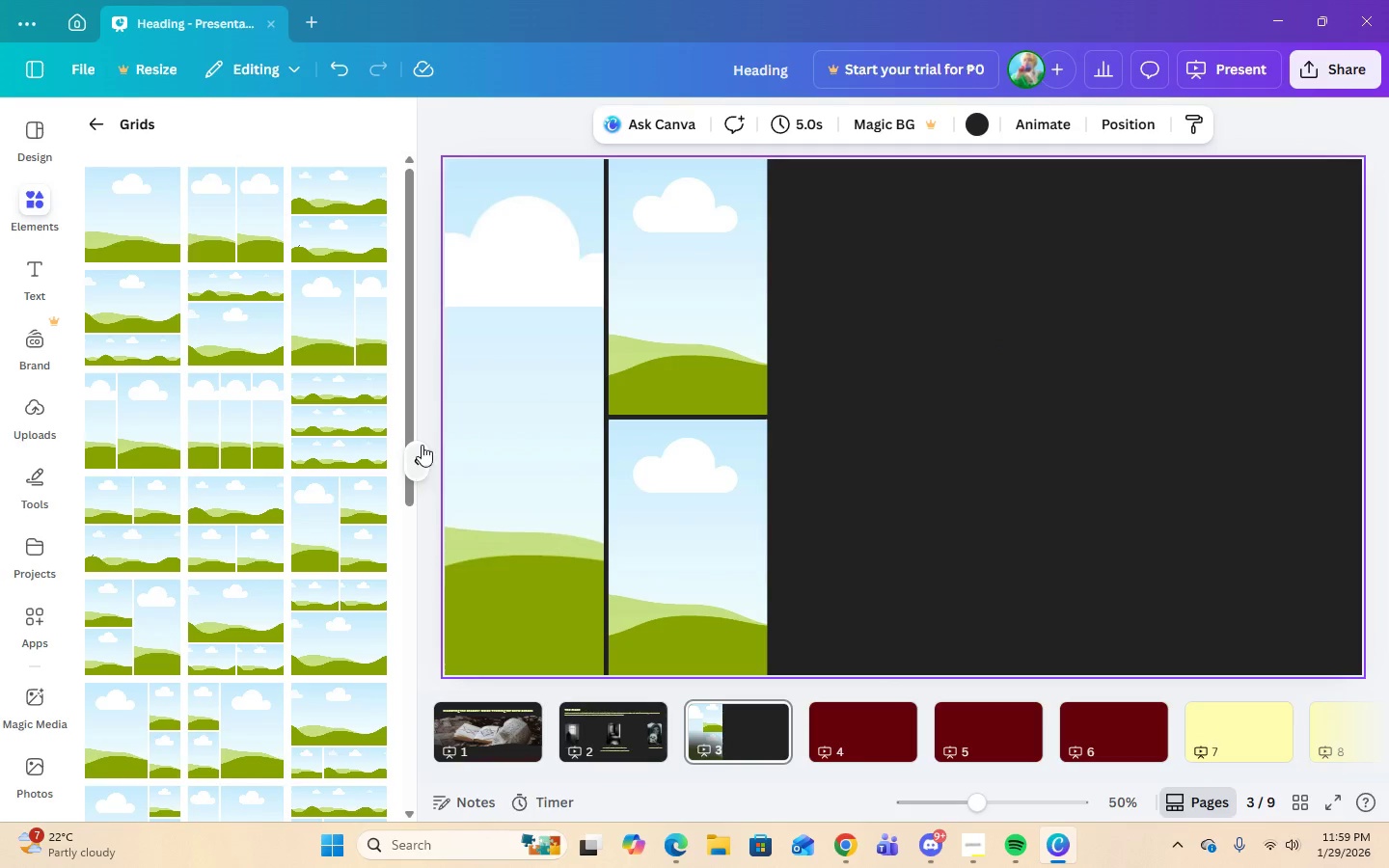 
wait(5.02)
 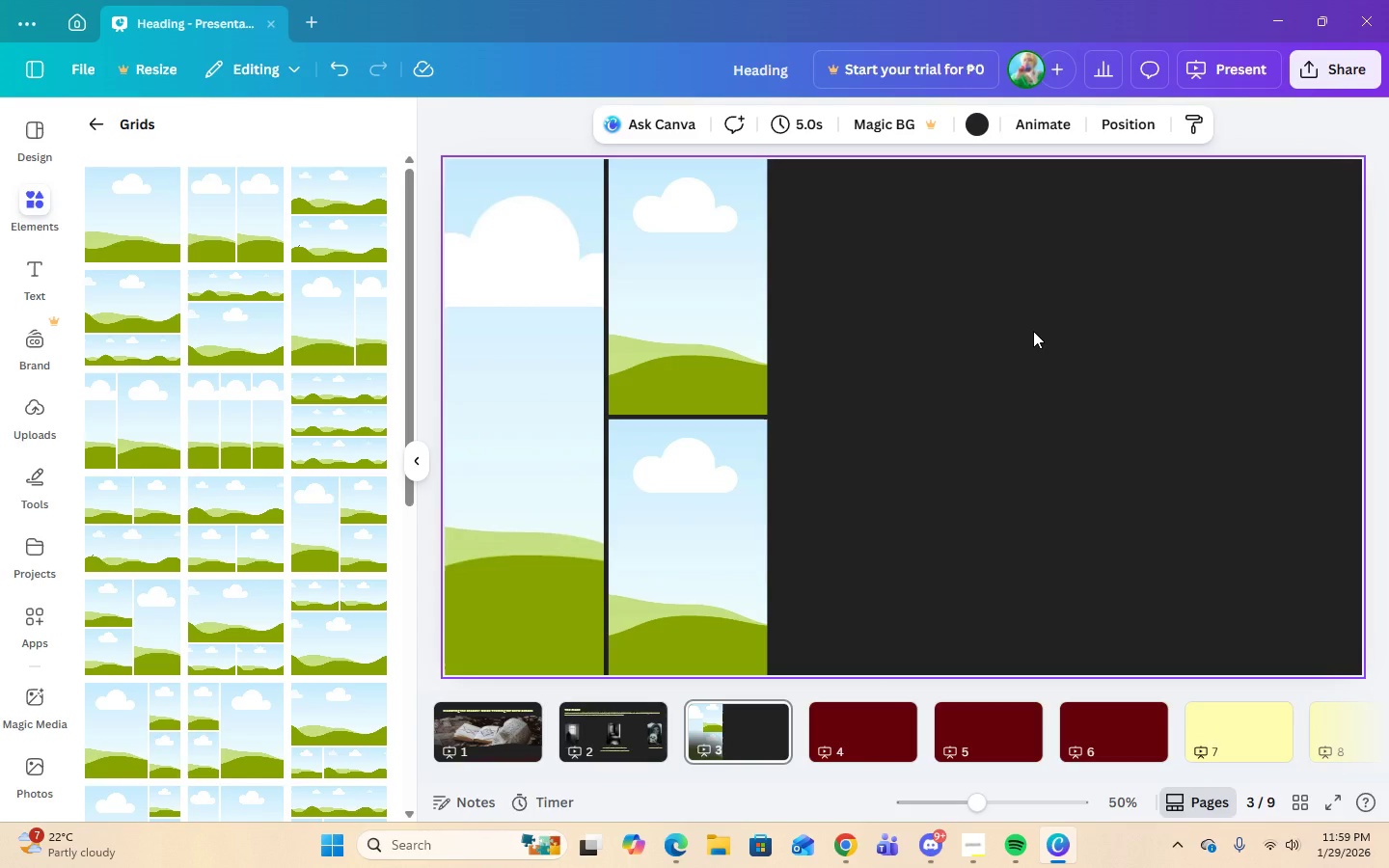 
left_click([28, 777])
 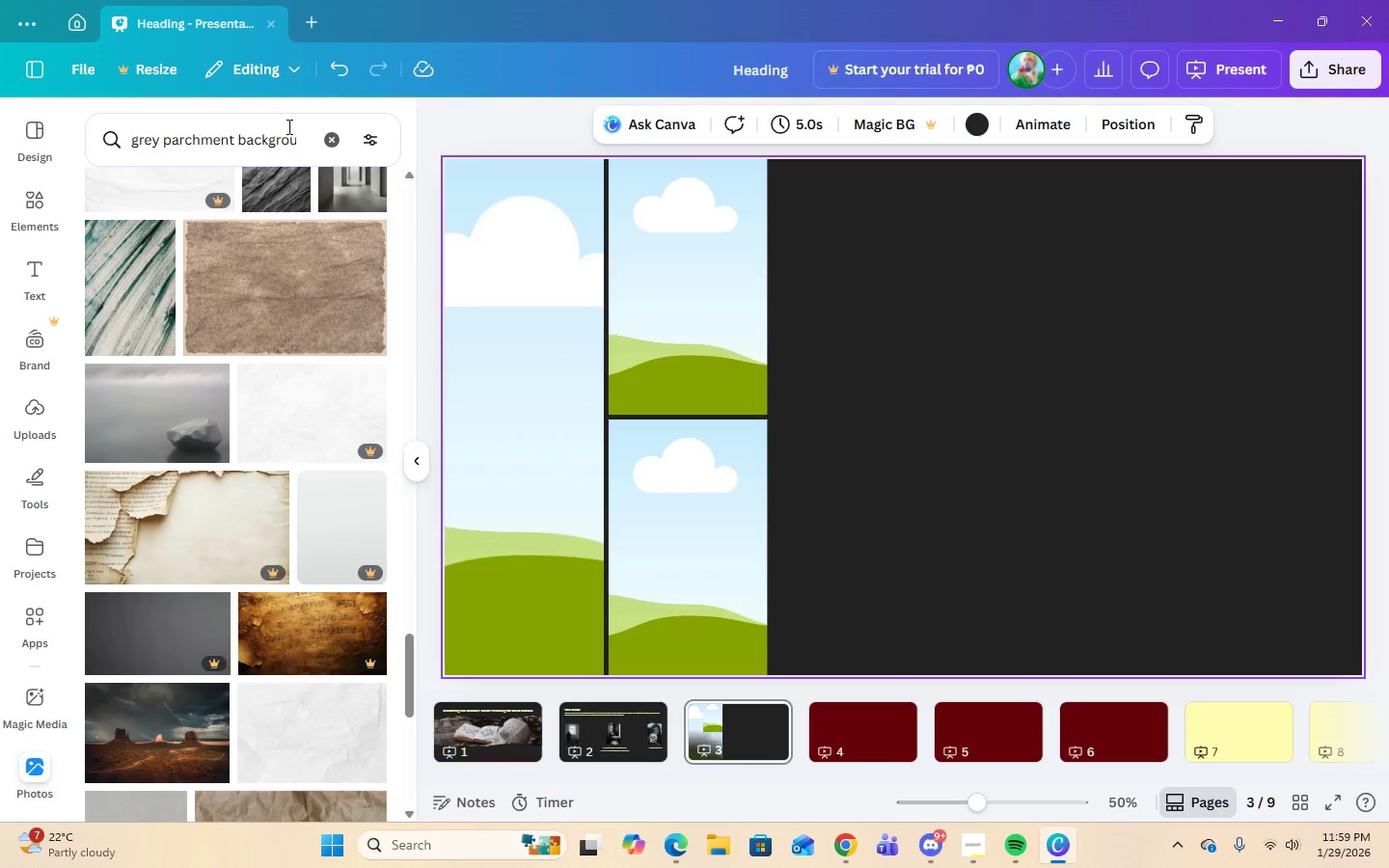 
left_click([332, 146])
 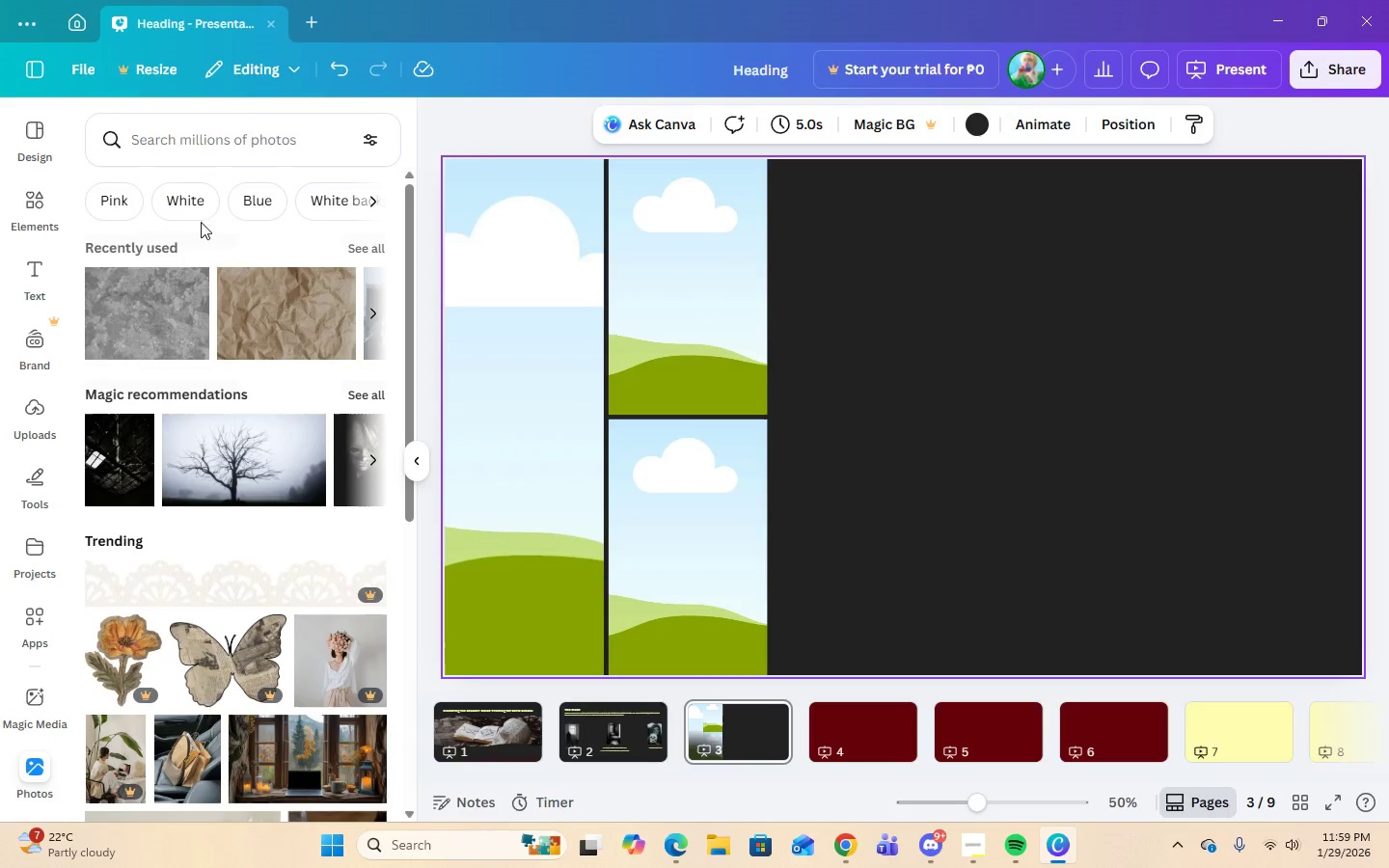 
left_click([174, 125])
 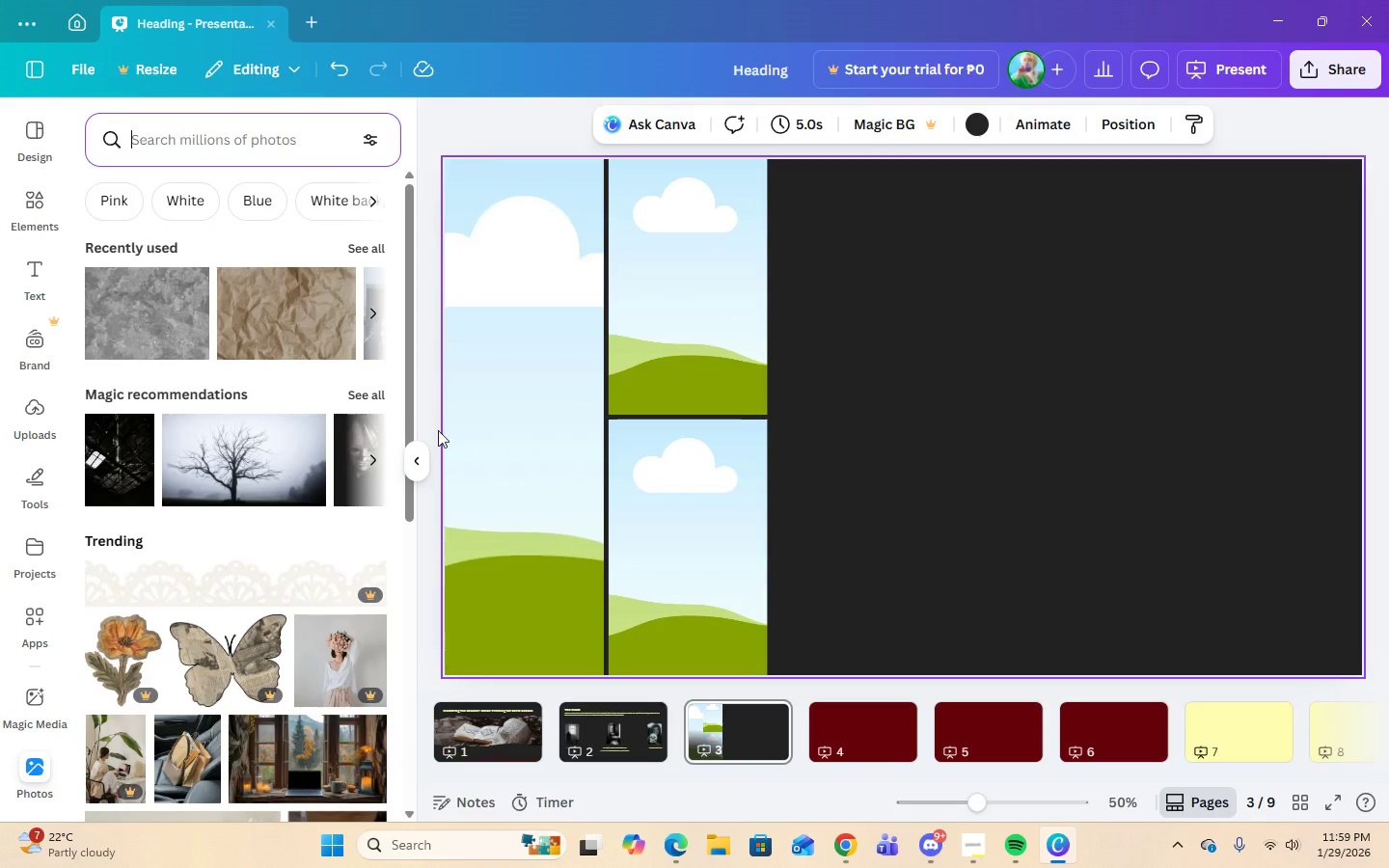 
left_click([364, 400])
 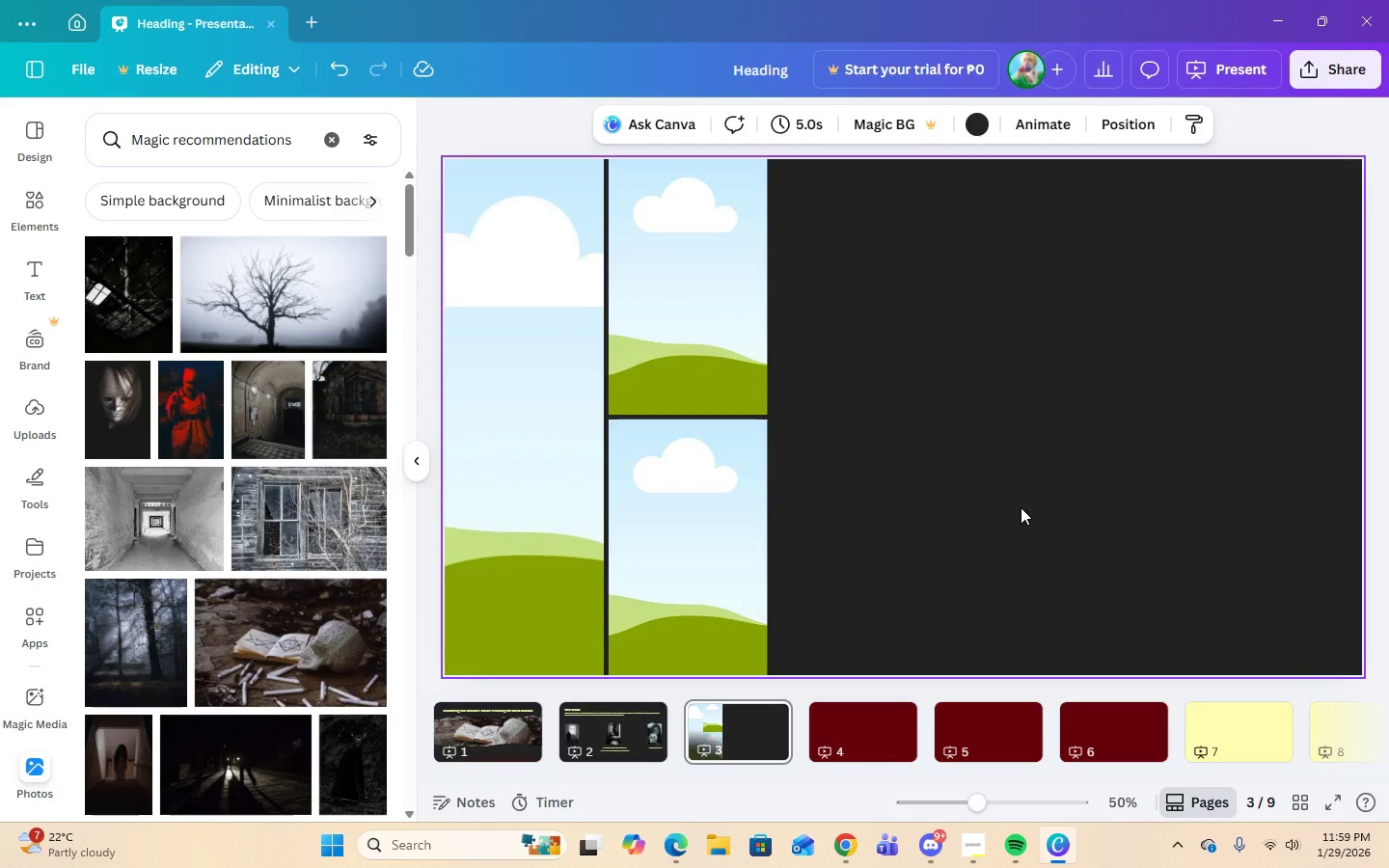 
mouse_move([259, 556])
 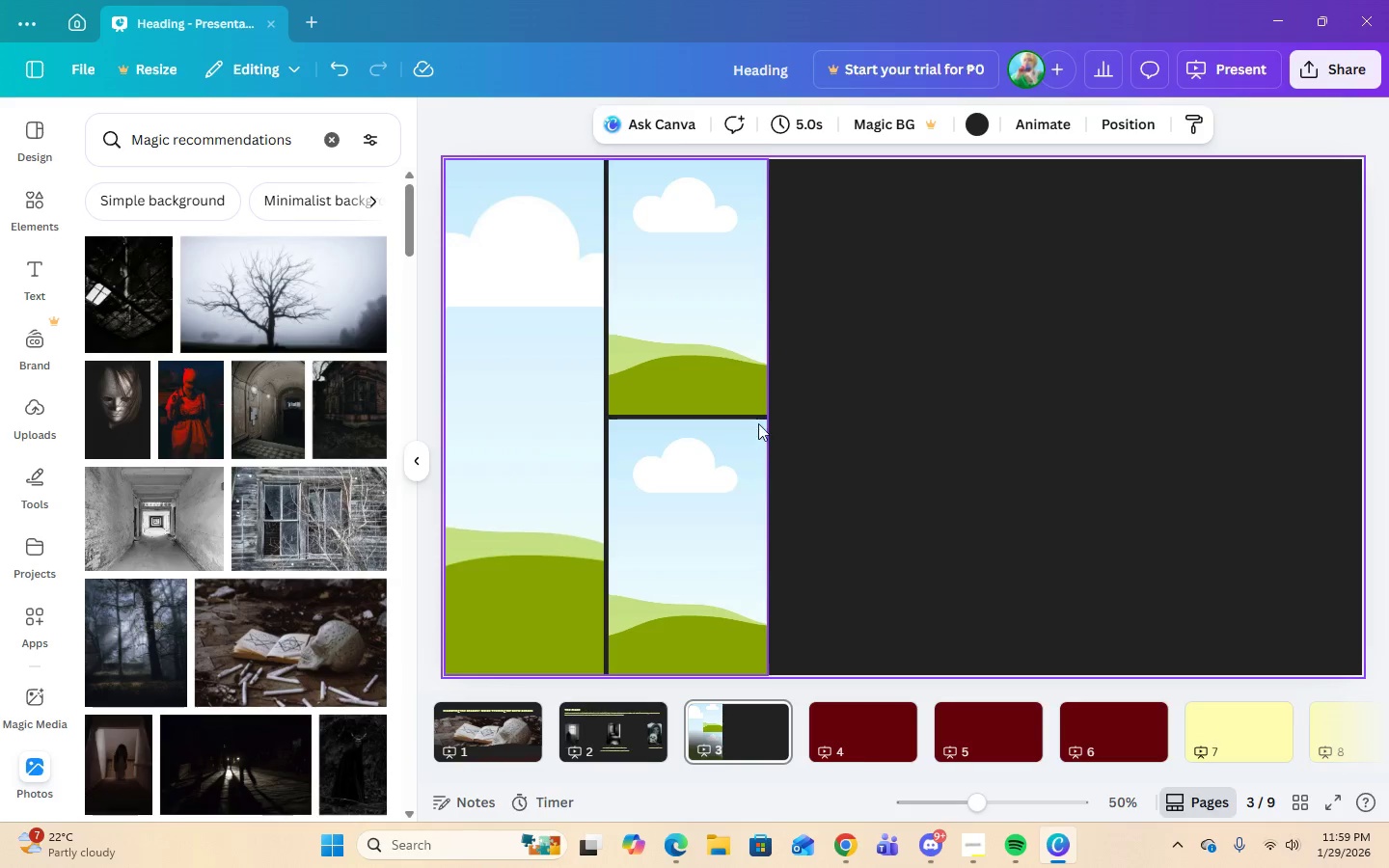 
left_click([759, 422])
 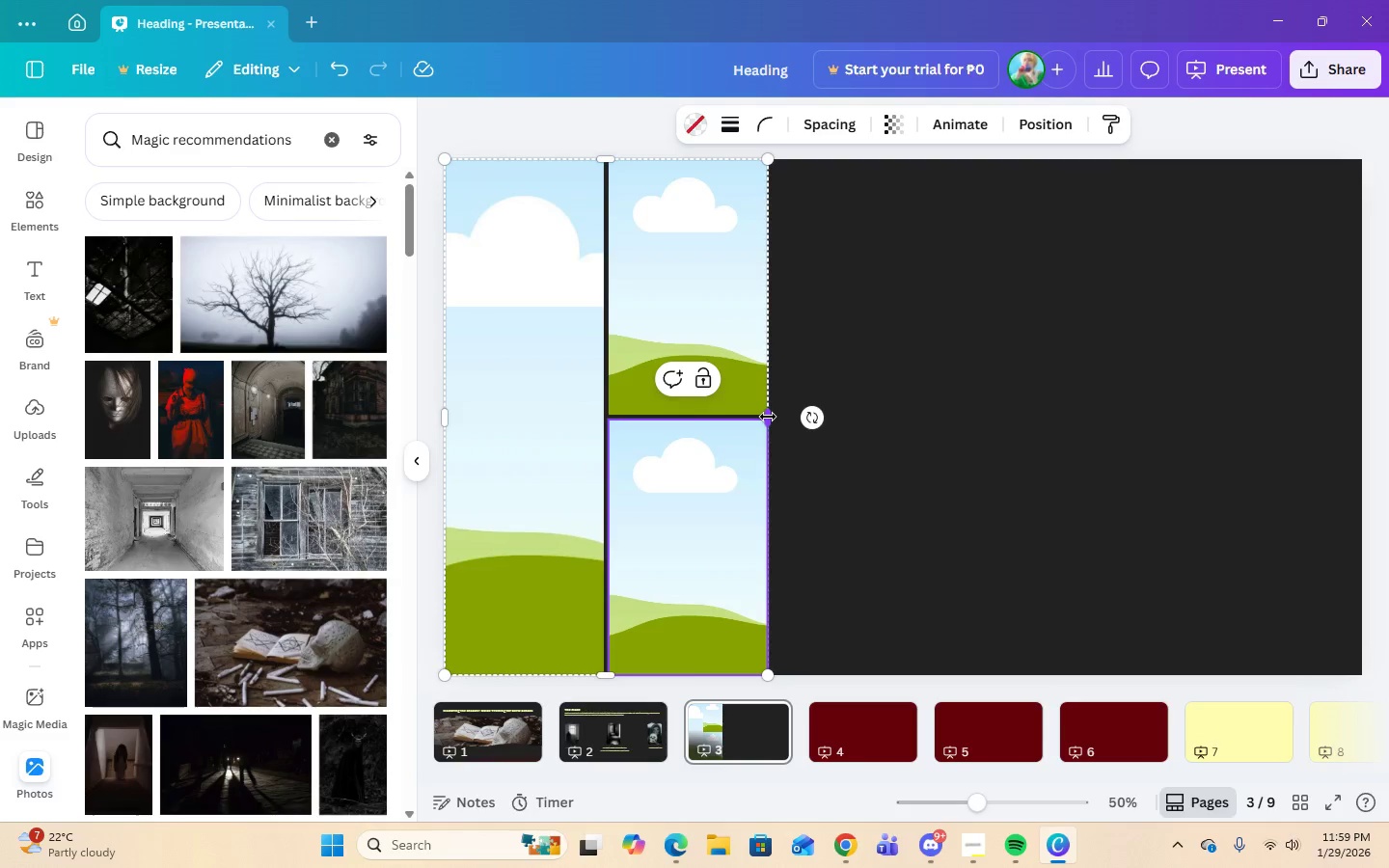 
left_click_drag(start_coordinate=[768, 417], to_coordinate=[787, 417])
 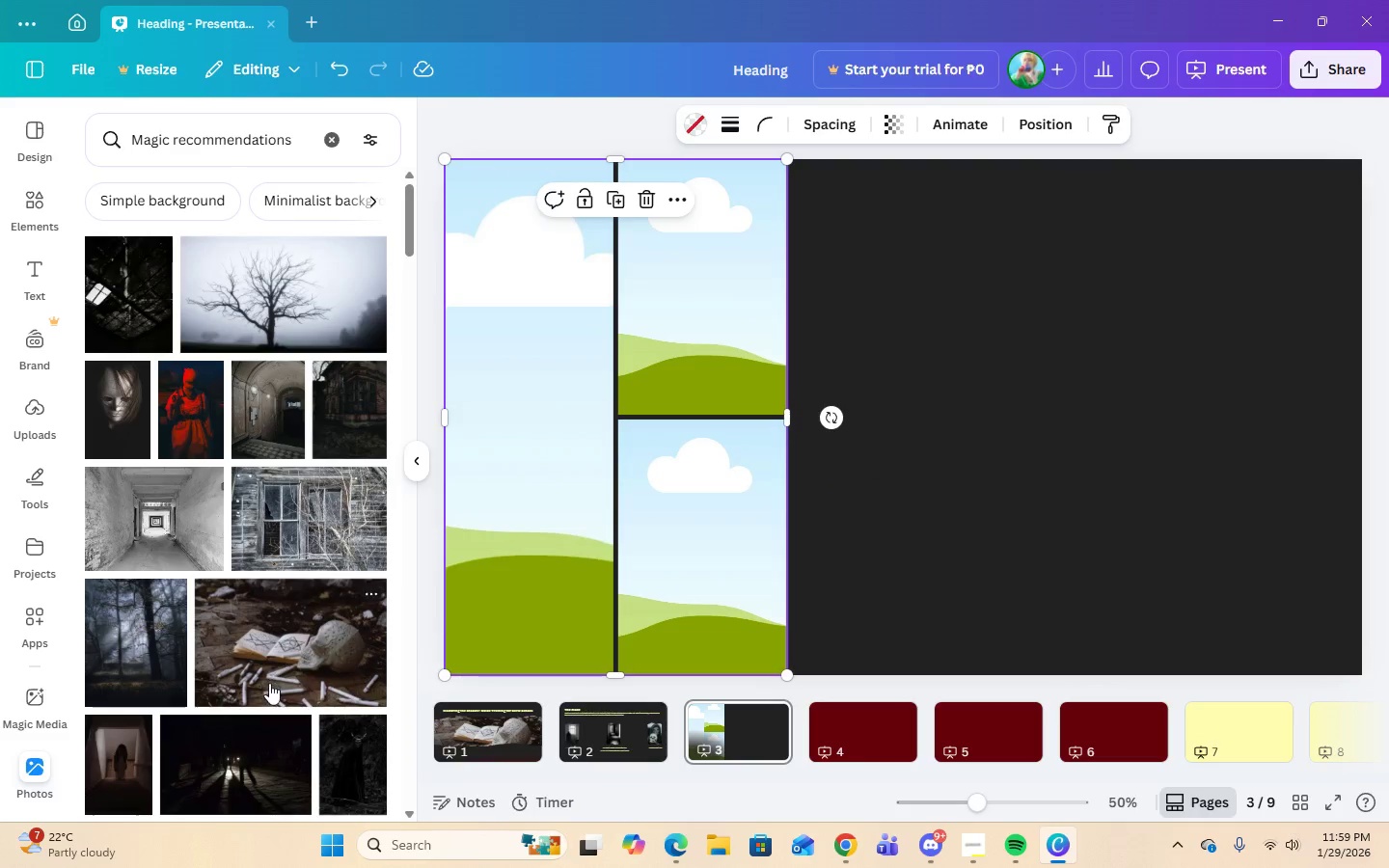 
scroll: coordinate [269, 684], scroll_direction: down, amount: 1.0
 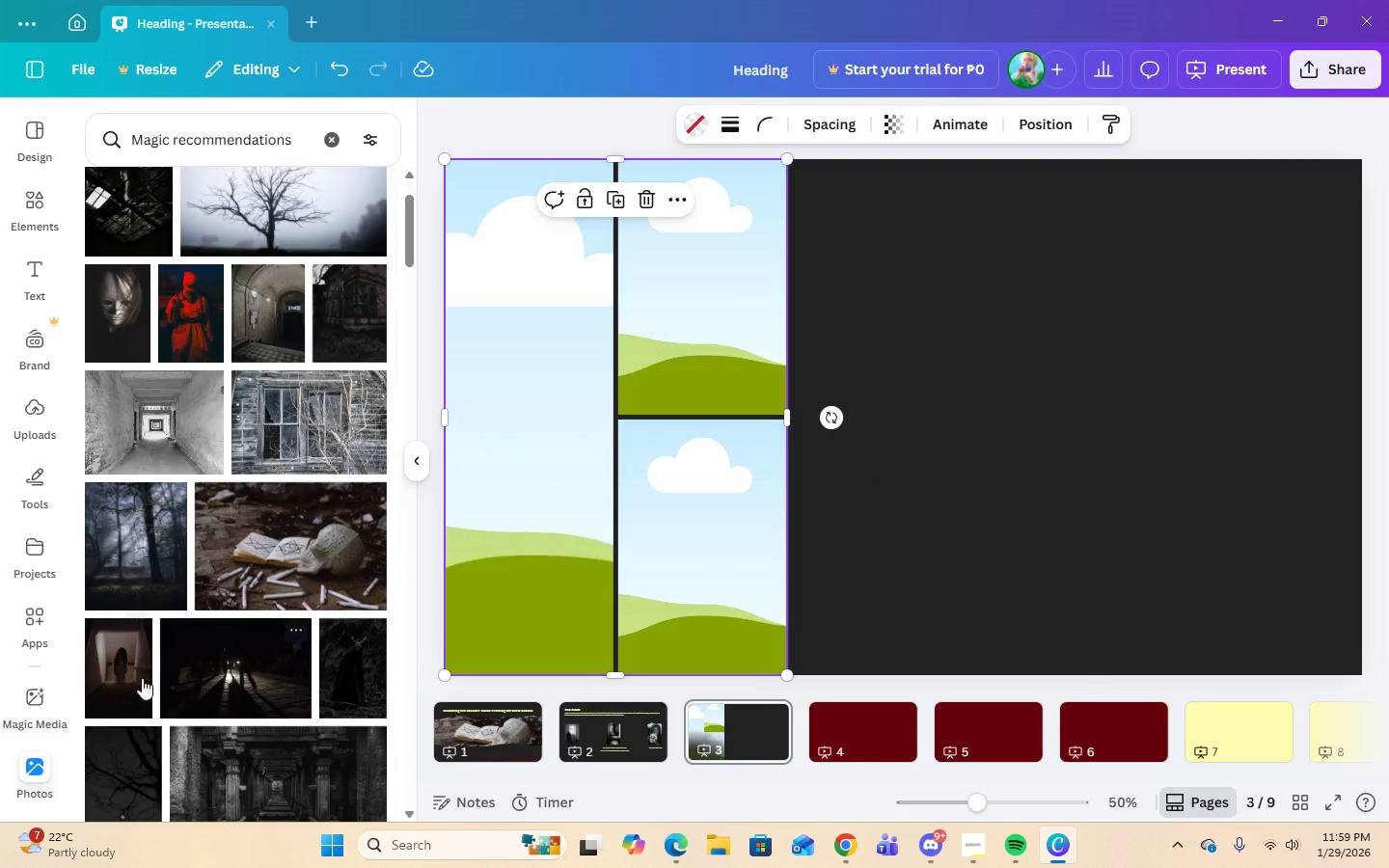 
left_click([119, 671])
 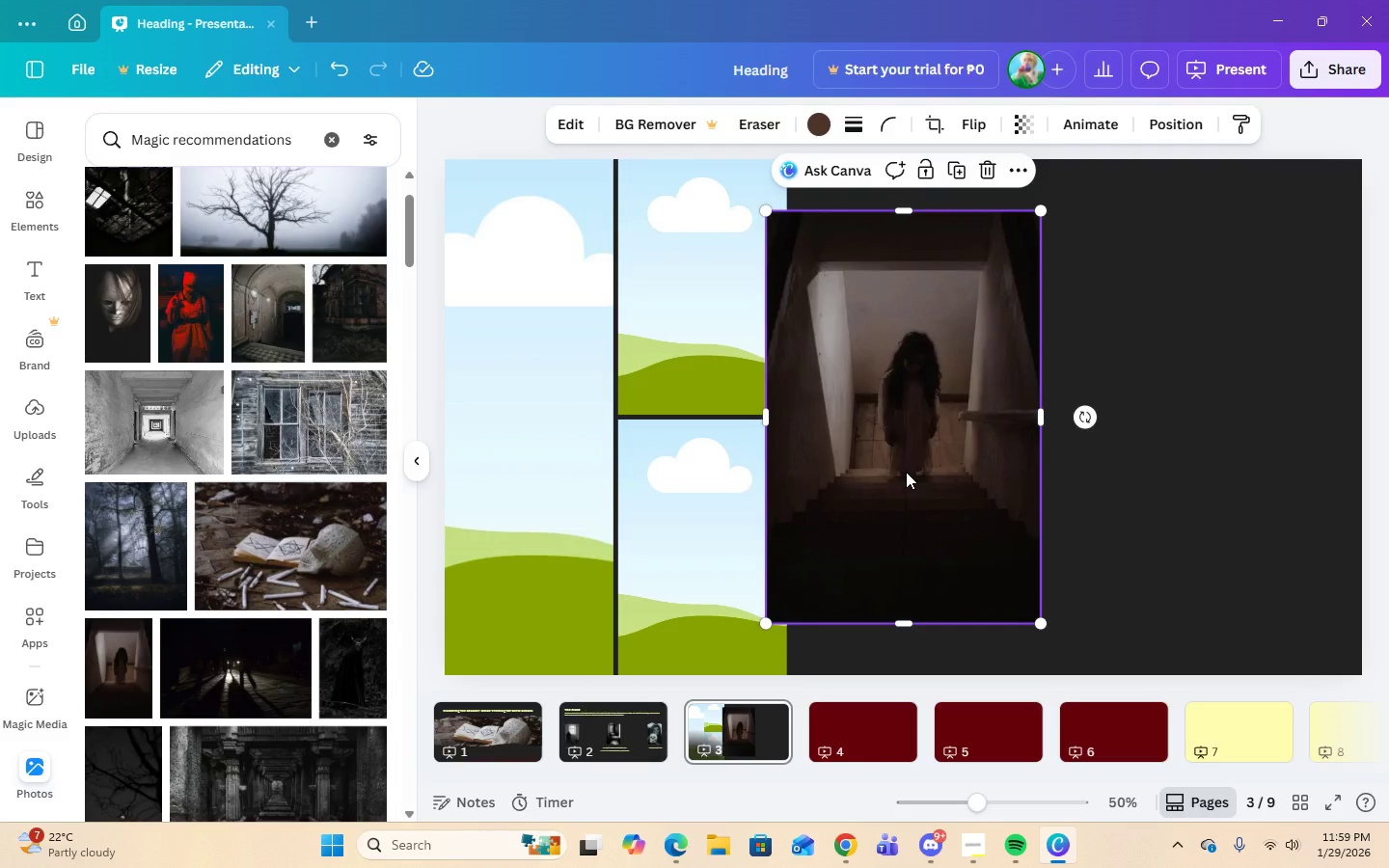 
left_click_drag(start_coordinate=[906, 472], to_coordinate=[570, 475])
 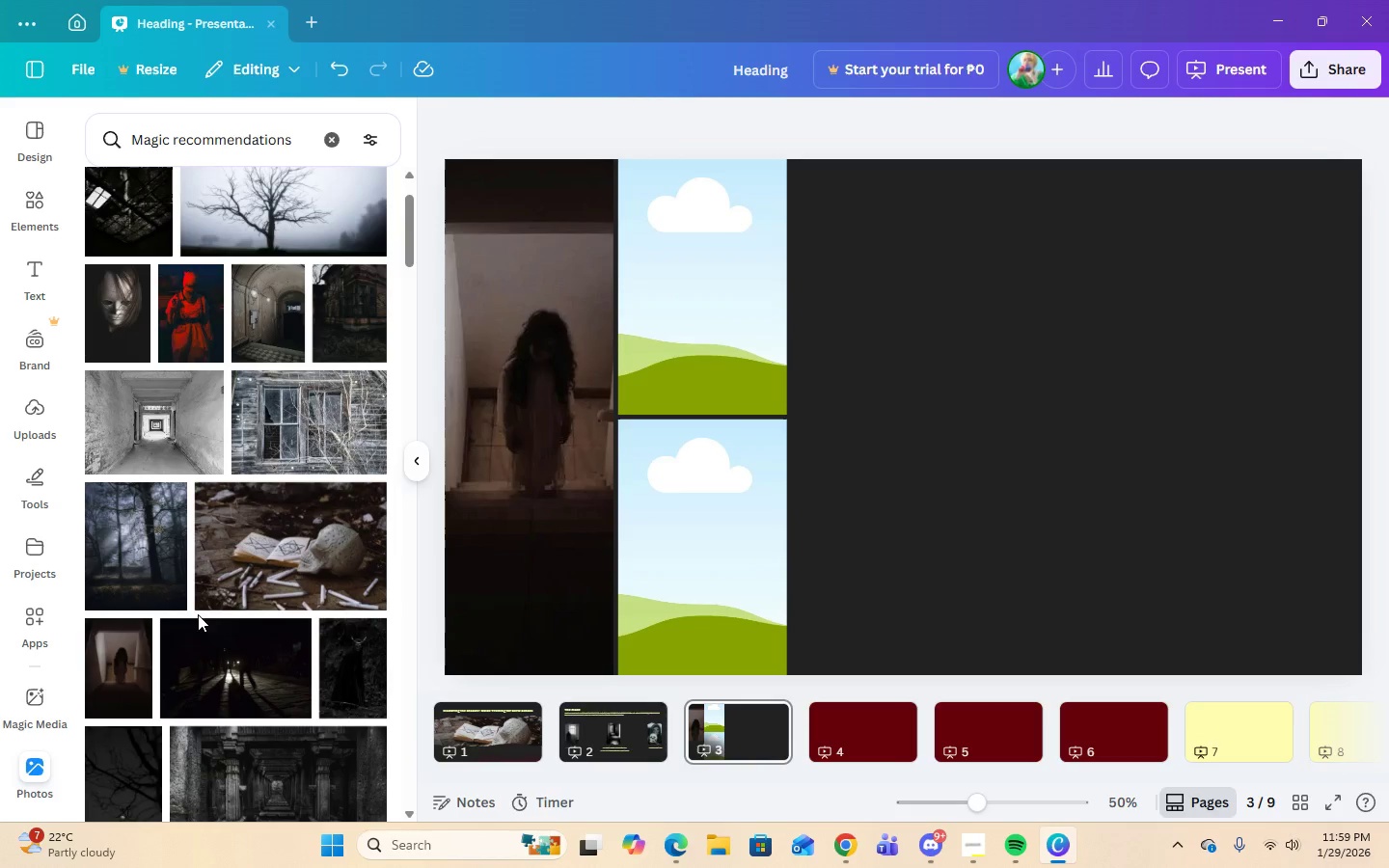 
scroll: coordinate [202, 617], scroll_direction: down, amount: 5.0
 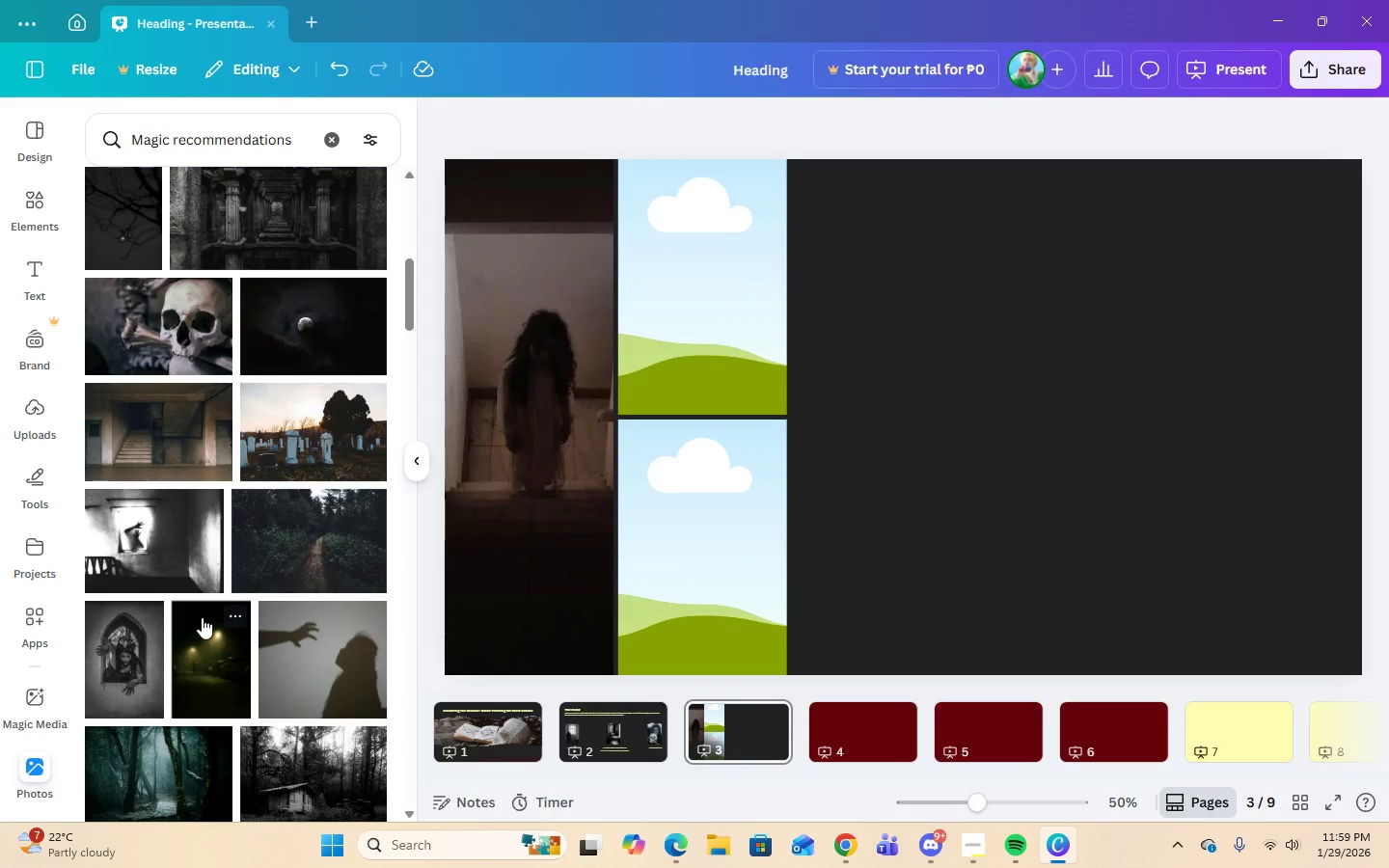 
scroll: coordinate [159, 638], scroll_direction: up, amount: 8.0
 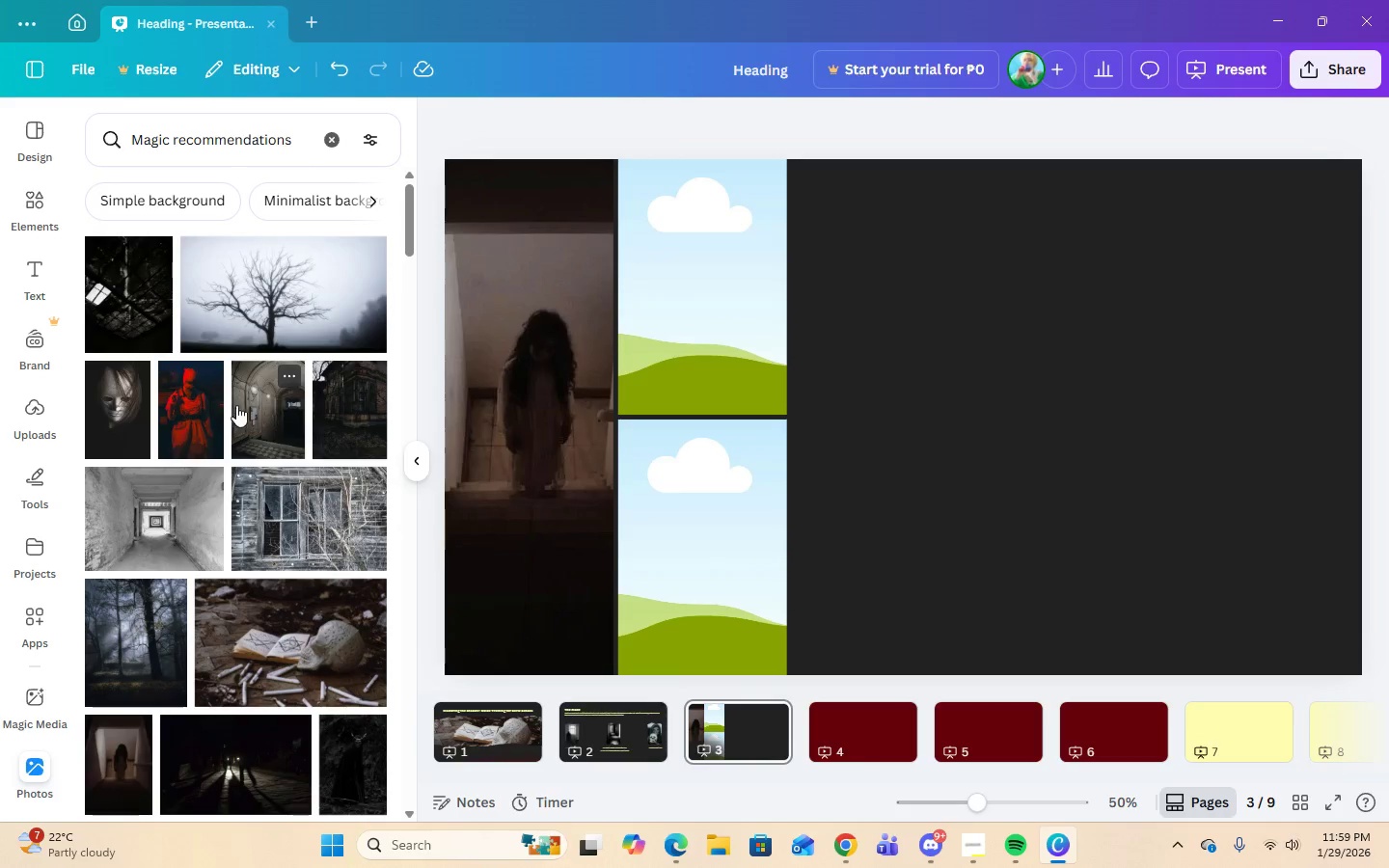 
left_click_drag(start_coordinate=[264, 418], to_coordinate=[665, 518])
 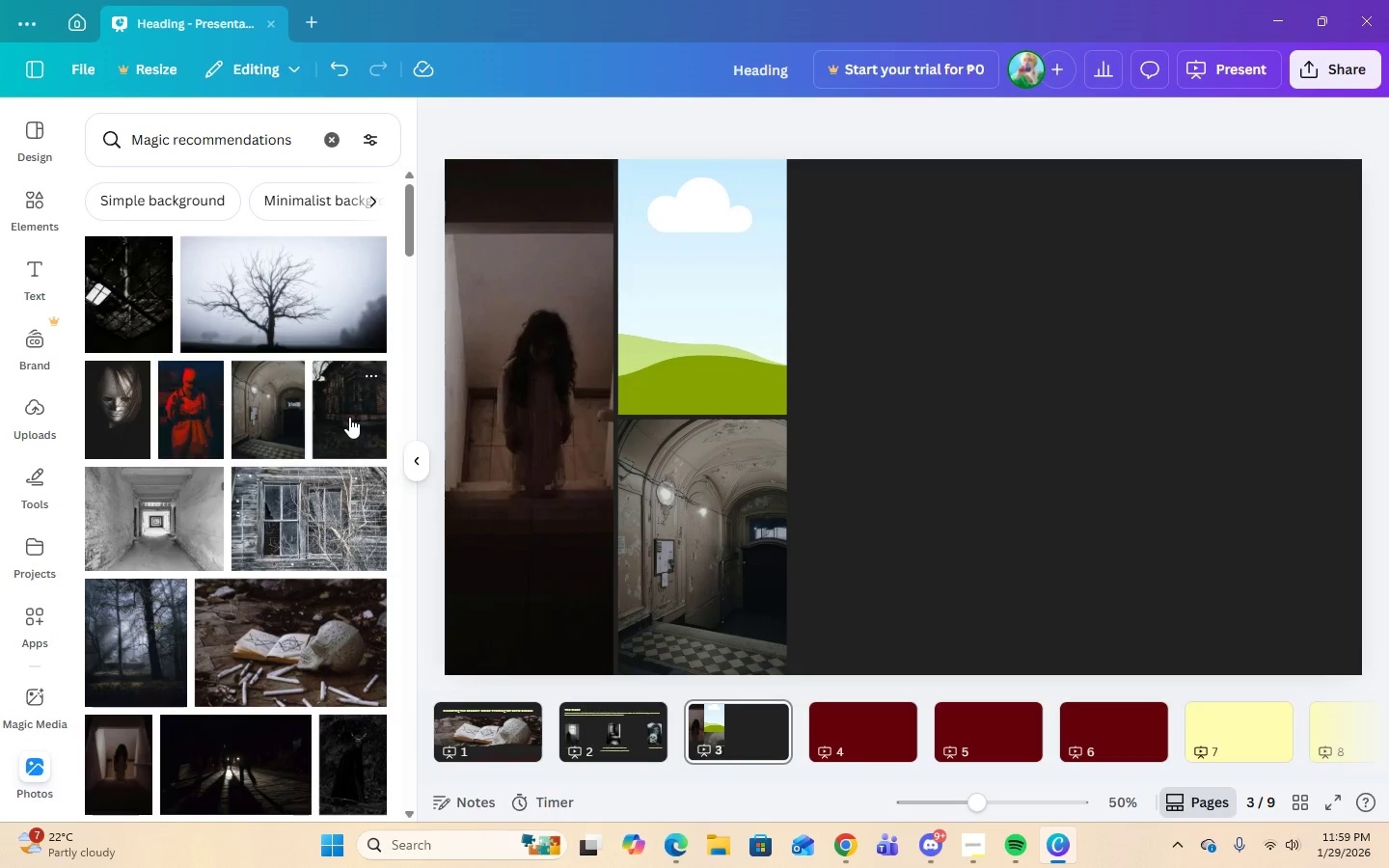 
left_click([349, 417])
 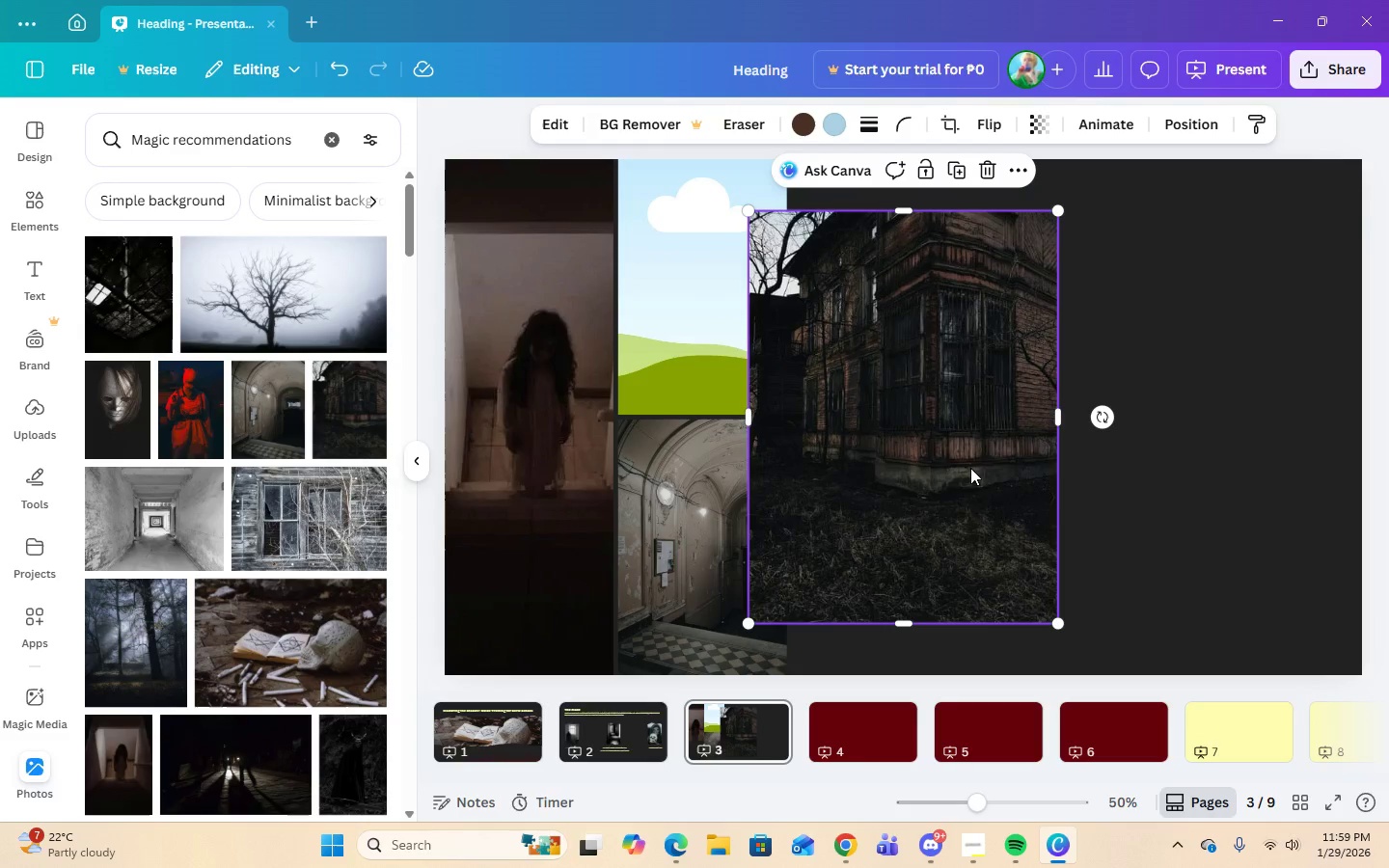 
left_click_drag(start_coordinate=[970, 468], to_coordinate=[745, 334])
 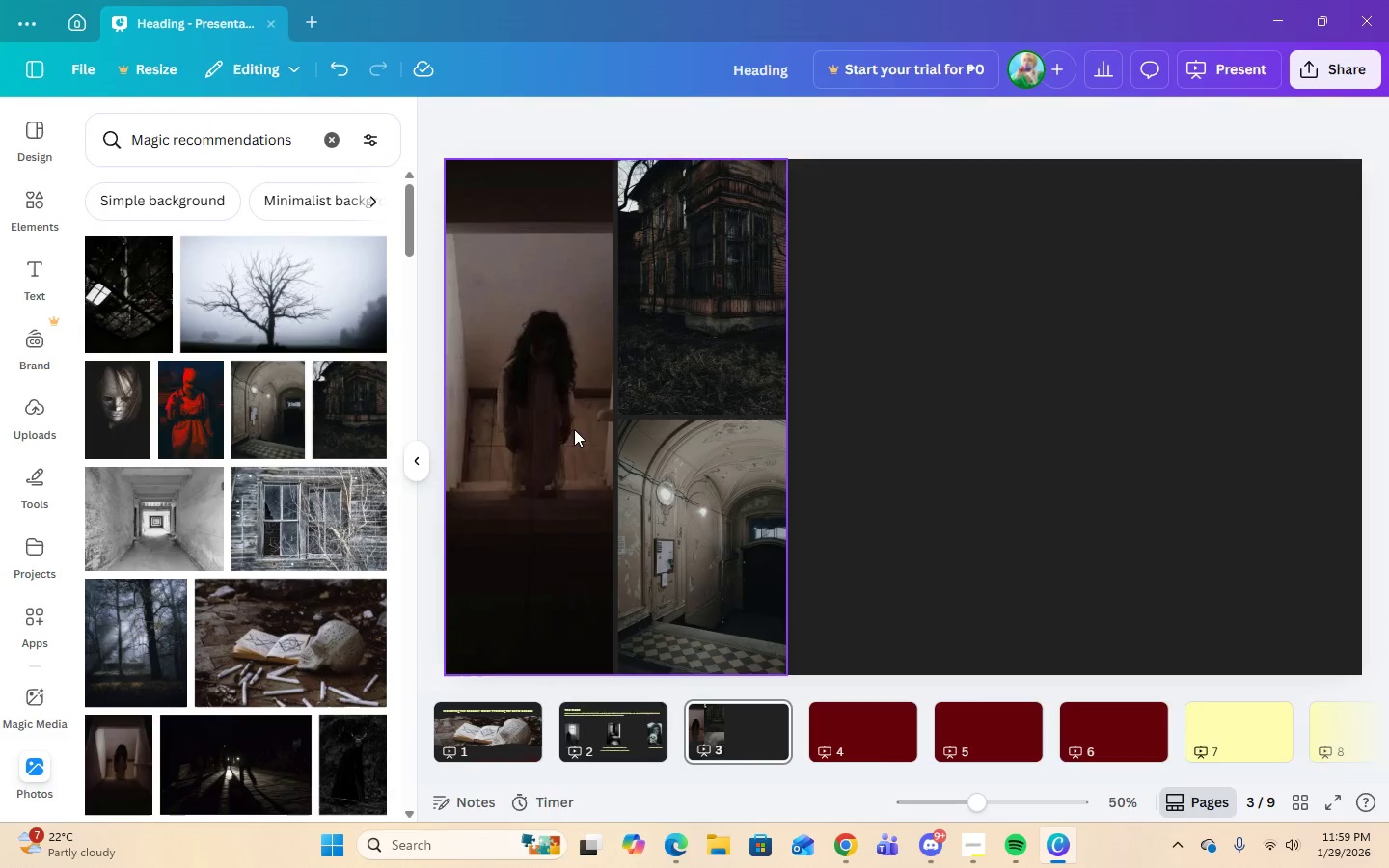 
left_click([543, 442])
 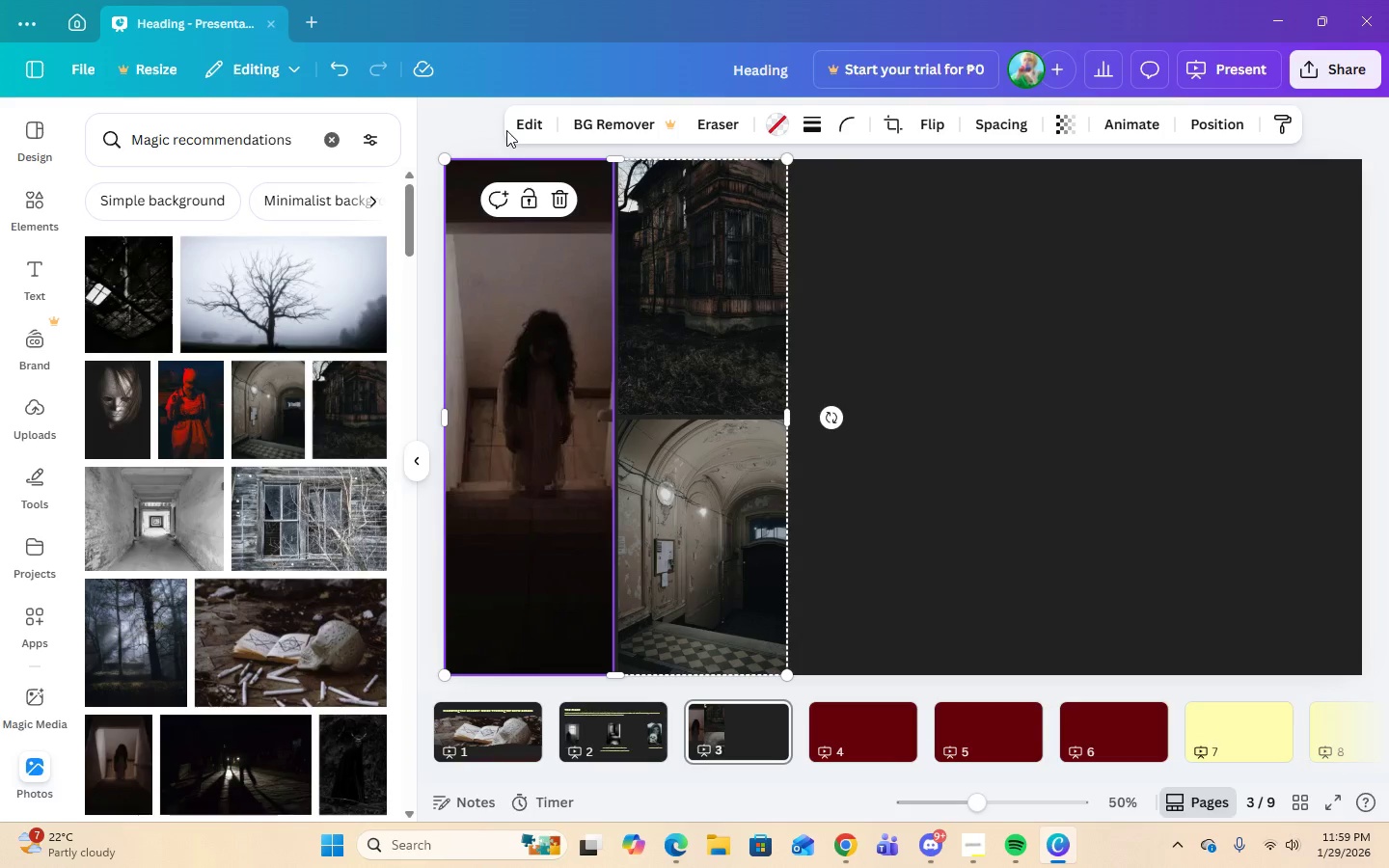 
left_click([531, 133])
 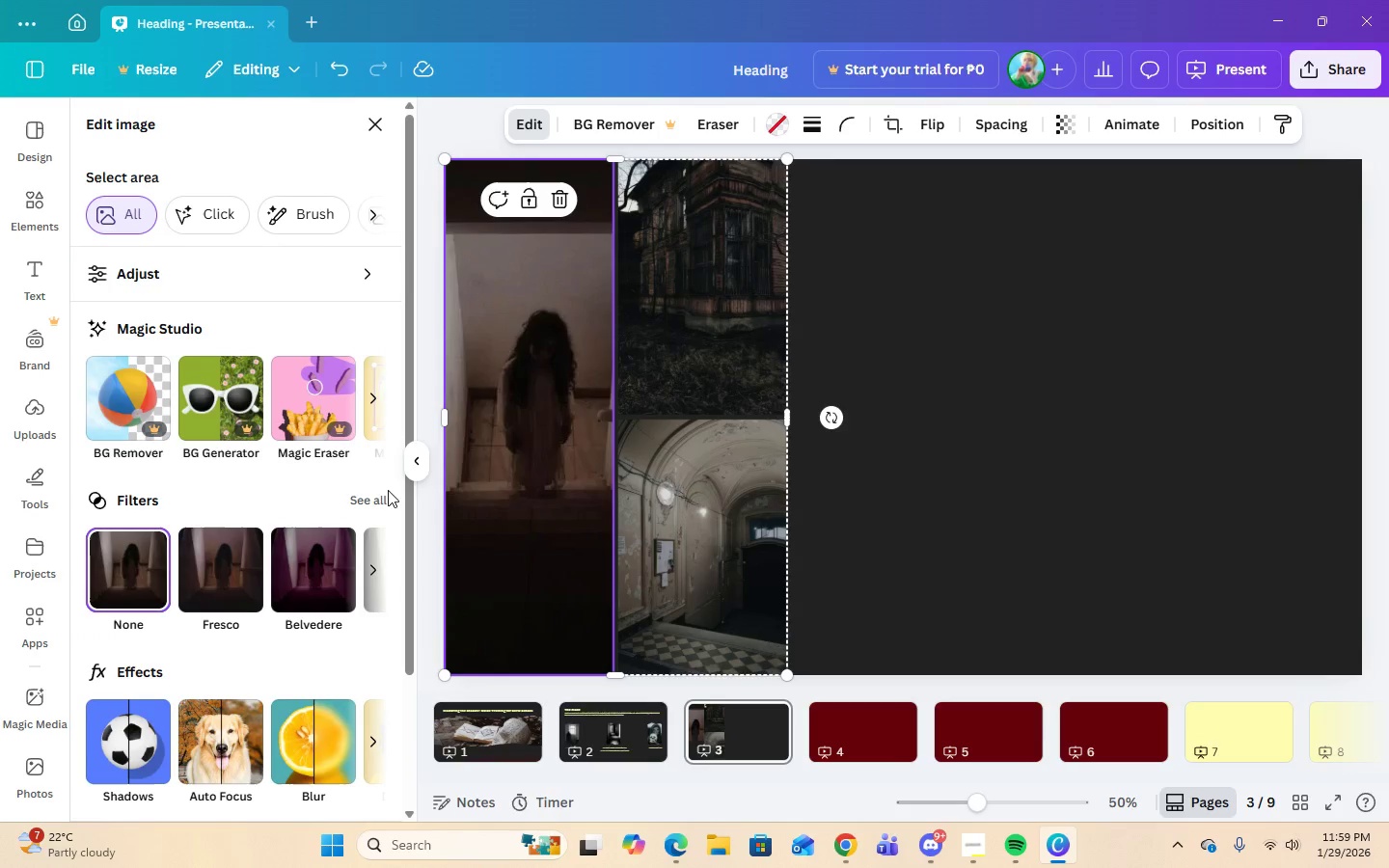 
left_click([377, 498])
 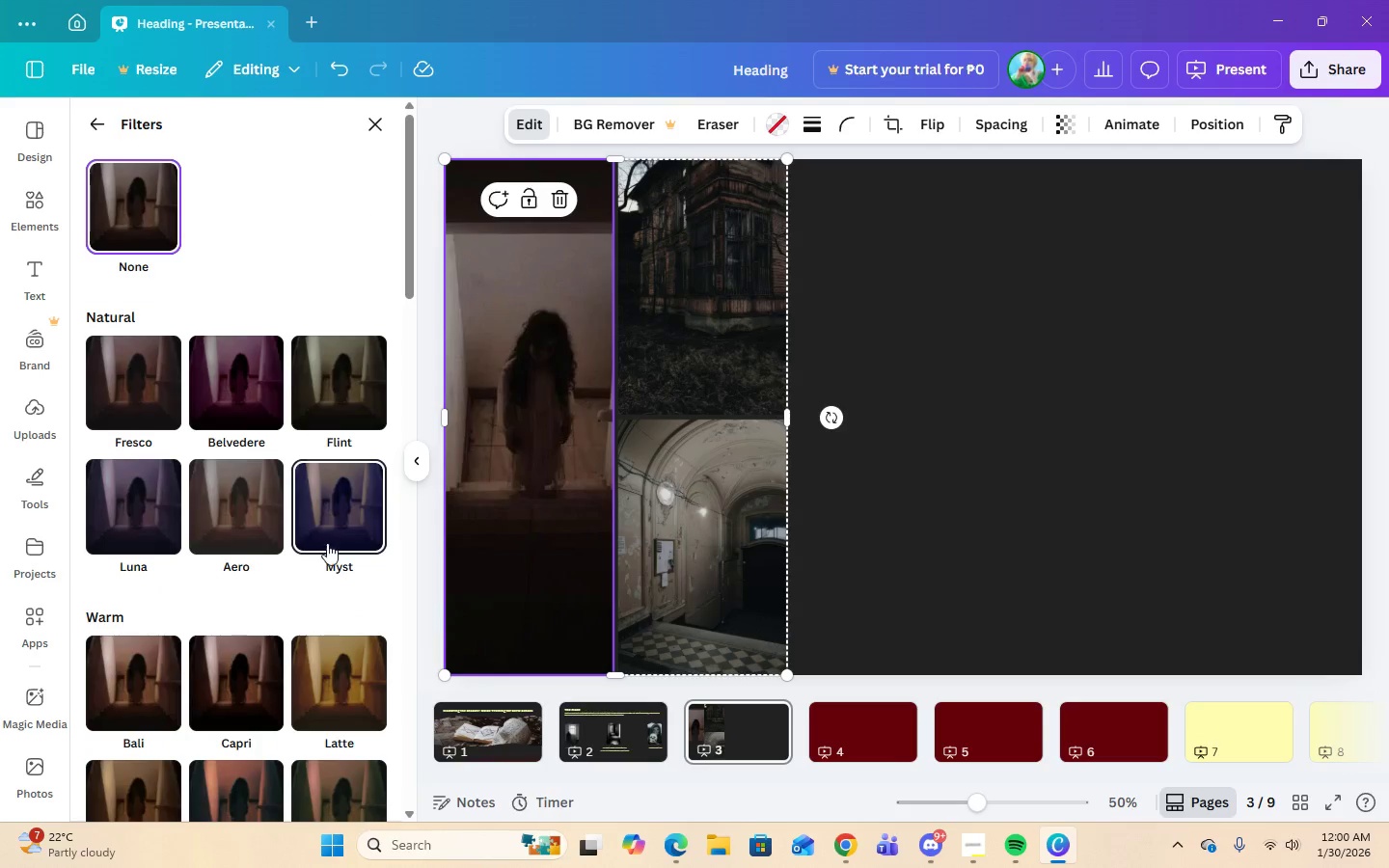 
scroll: coordinate [295, 573], scroll_direction: down, amount: 14.0
 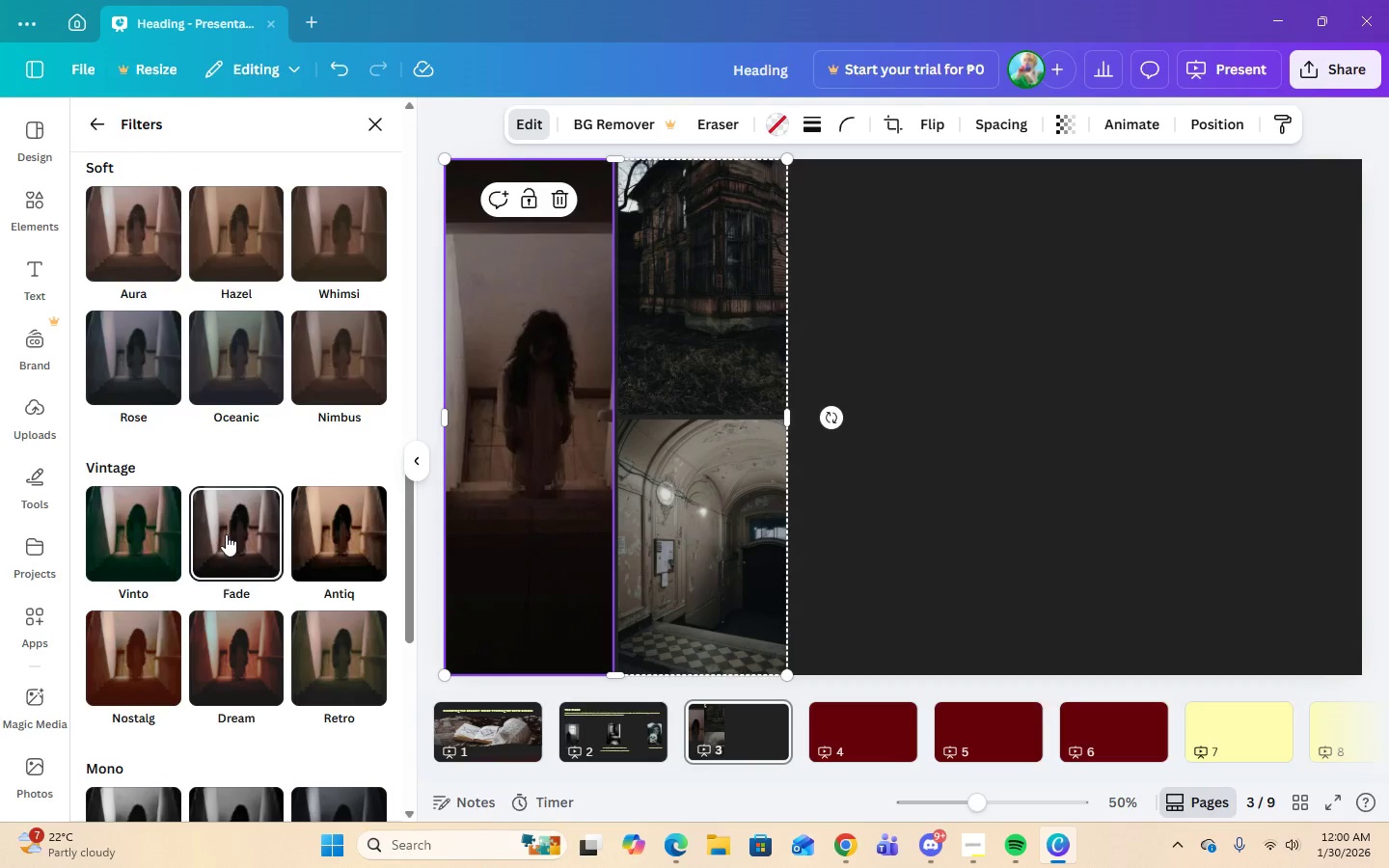 
left_click([226, 534])
 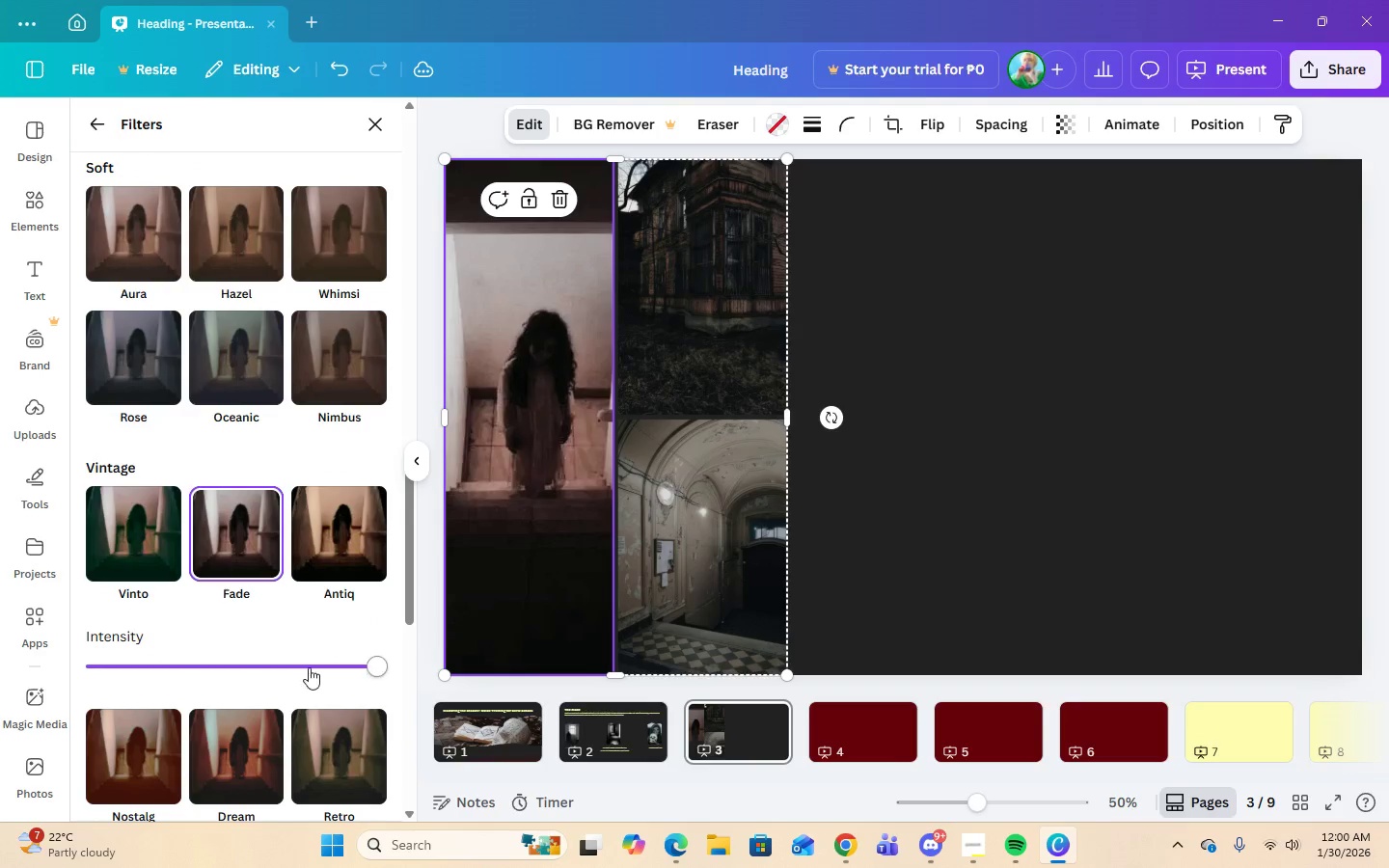 
left_click_drag(start_coordinate=[368, 673], to_coordinate=[273, 691])
 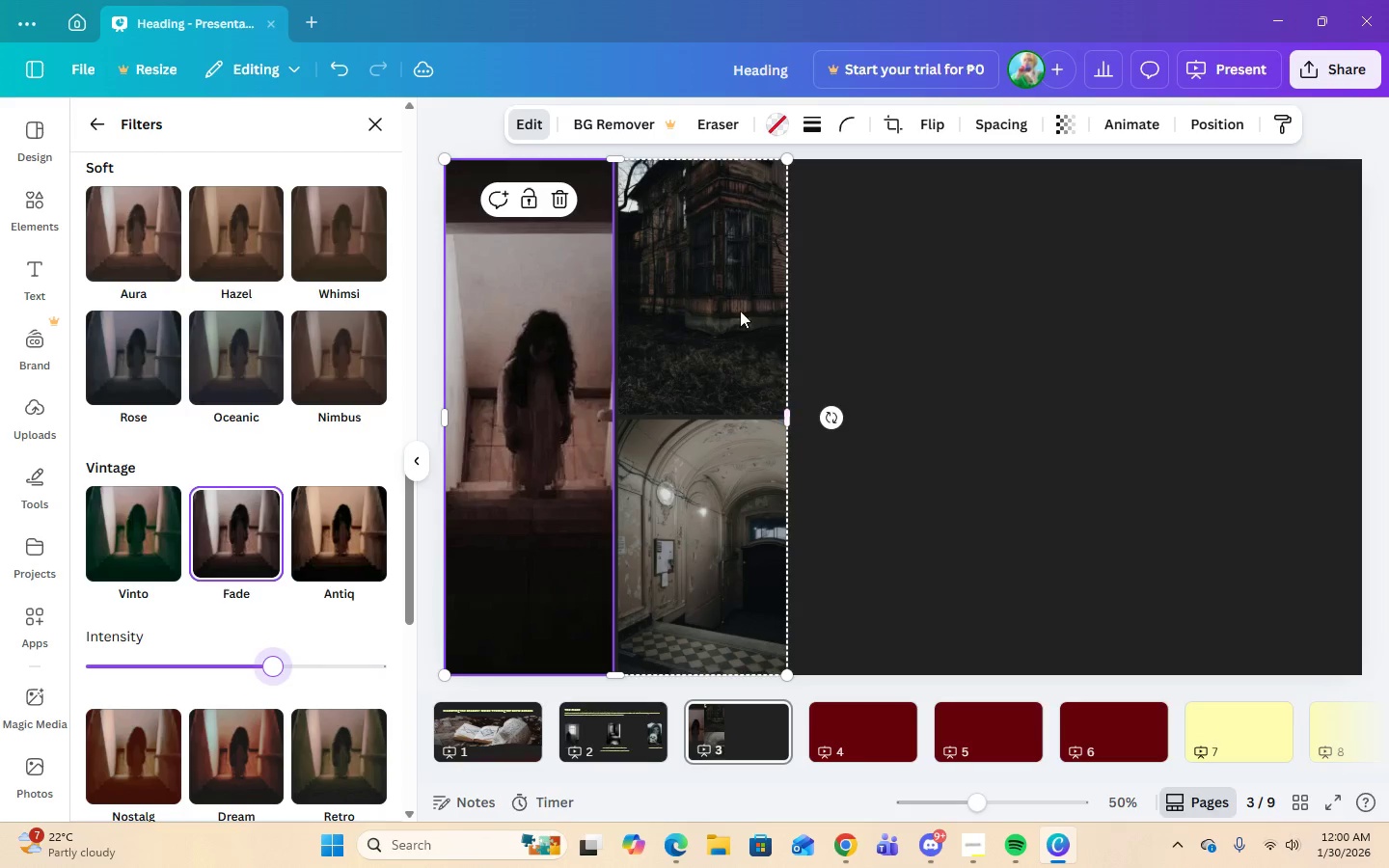 
left_click([731, 317])
 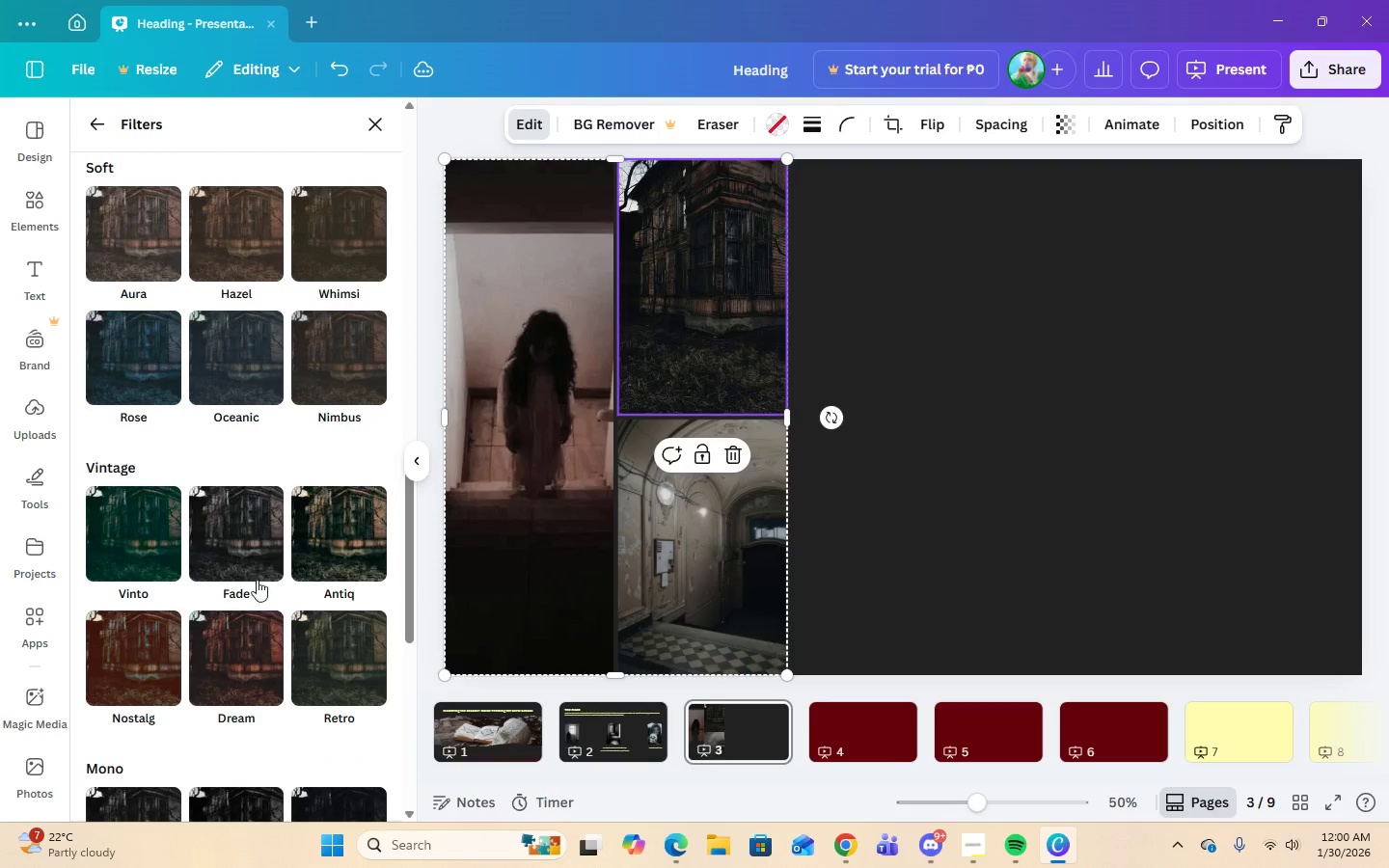 
left_click([223, 547])
 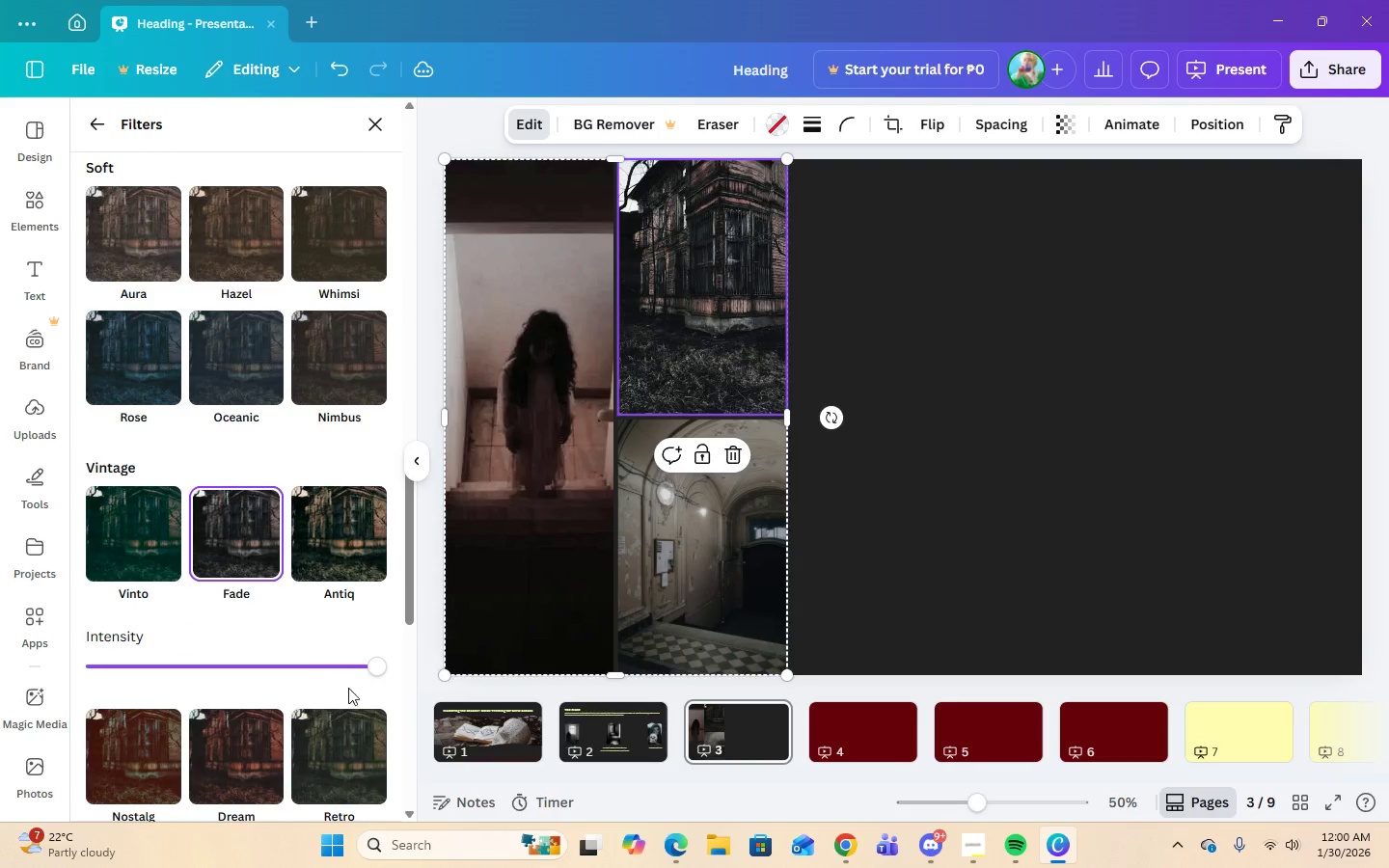 
left_click_drag(start_coordinate=[362, 665], to_coordinate=[299, 682])
 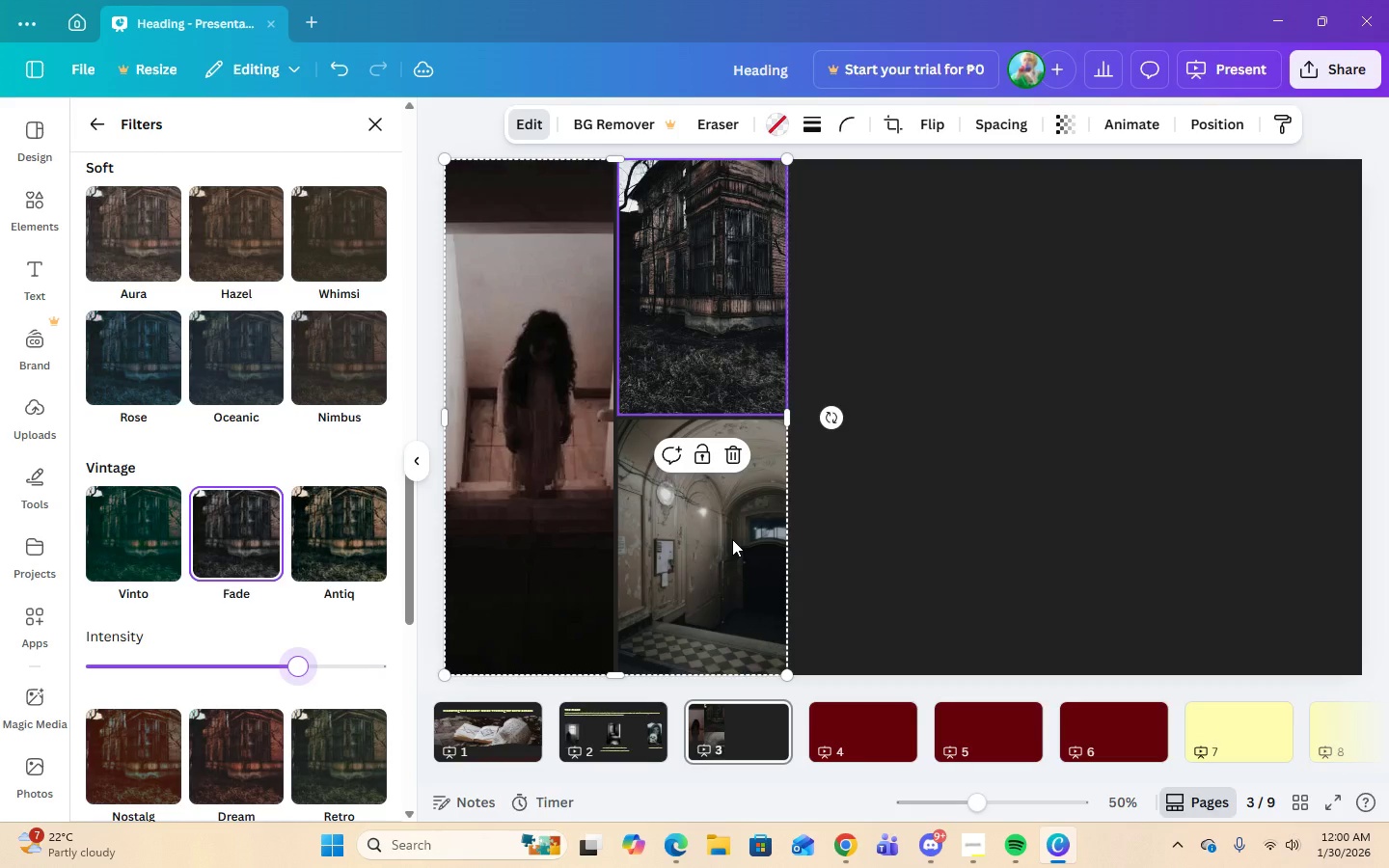 
left_click([732, 539])
 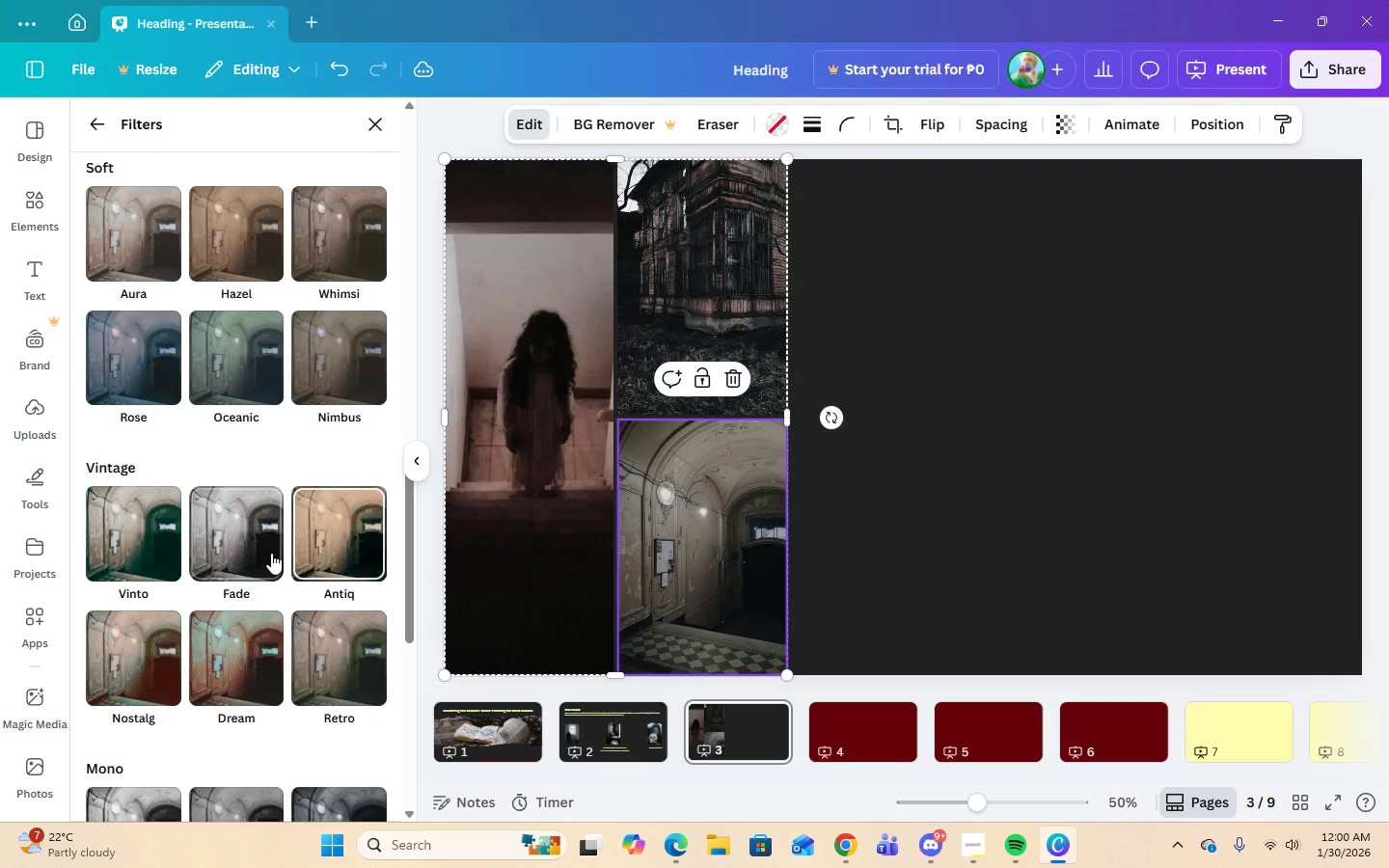 
left_click([239, 553])
 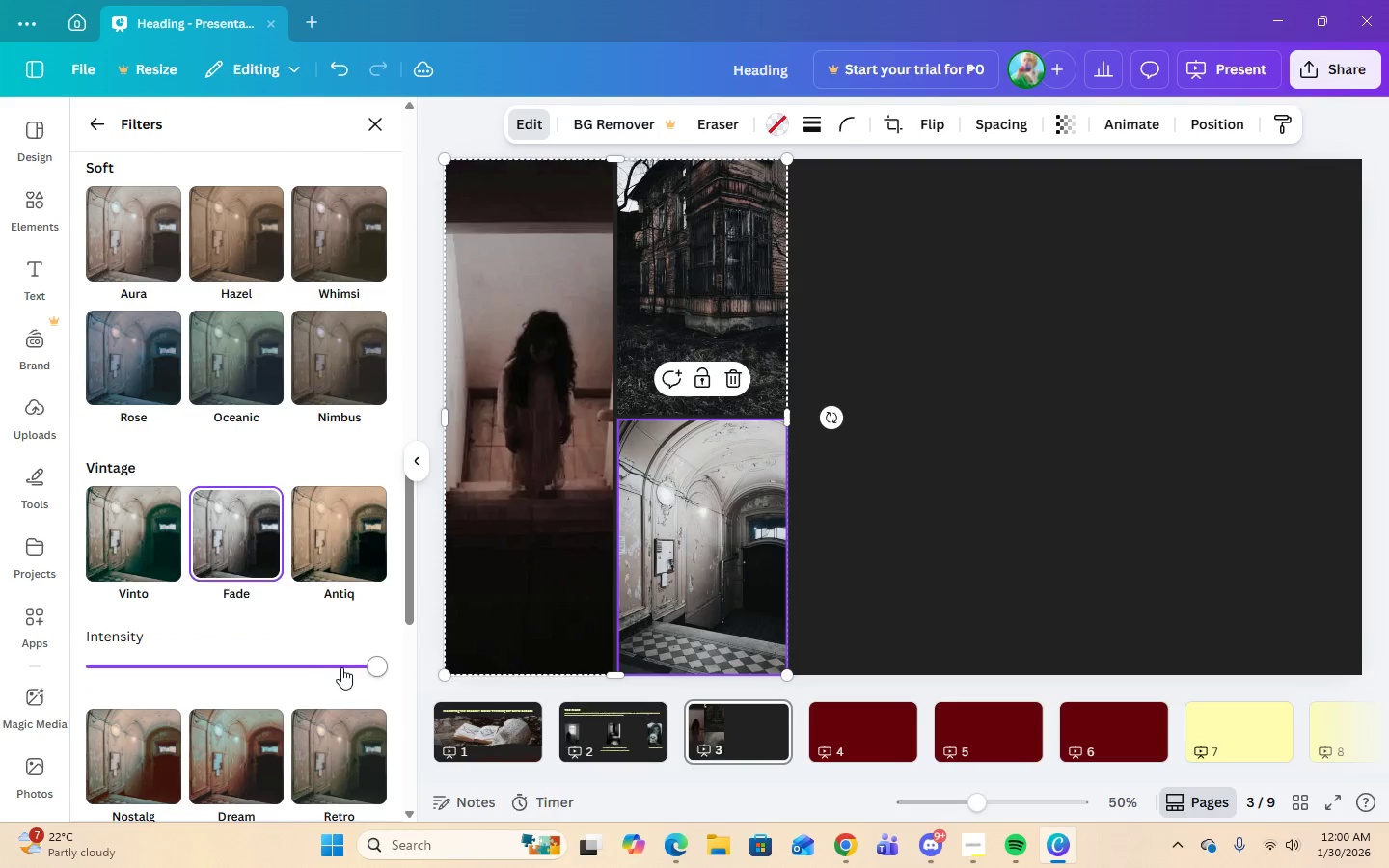 
left_click_drag(start_coordinate=[367, 665], to_coordinate=[287, 673])
 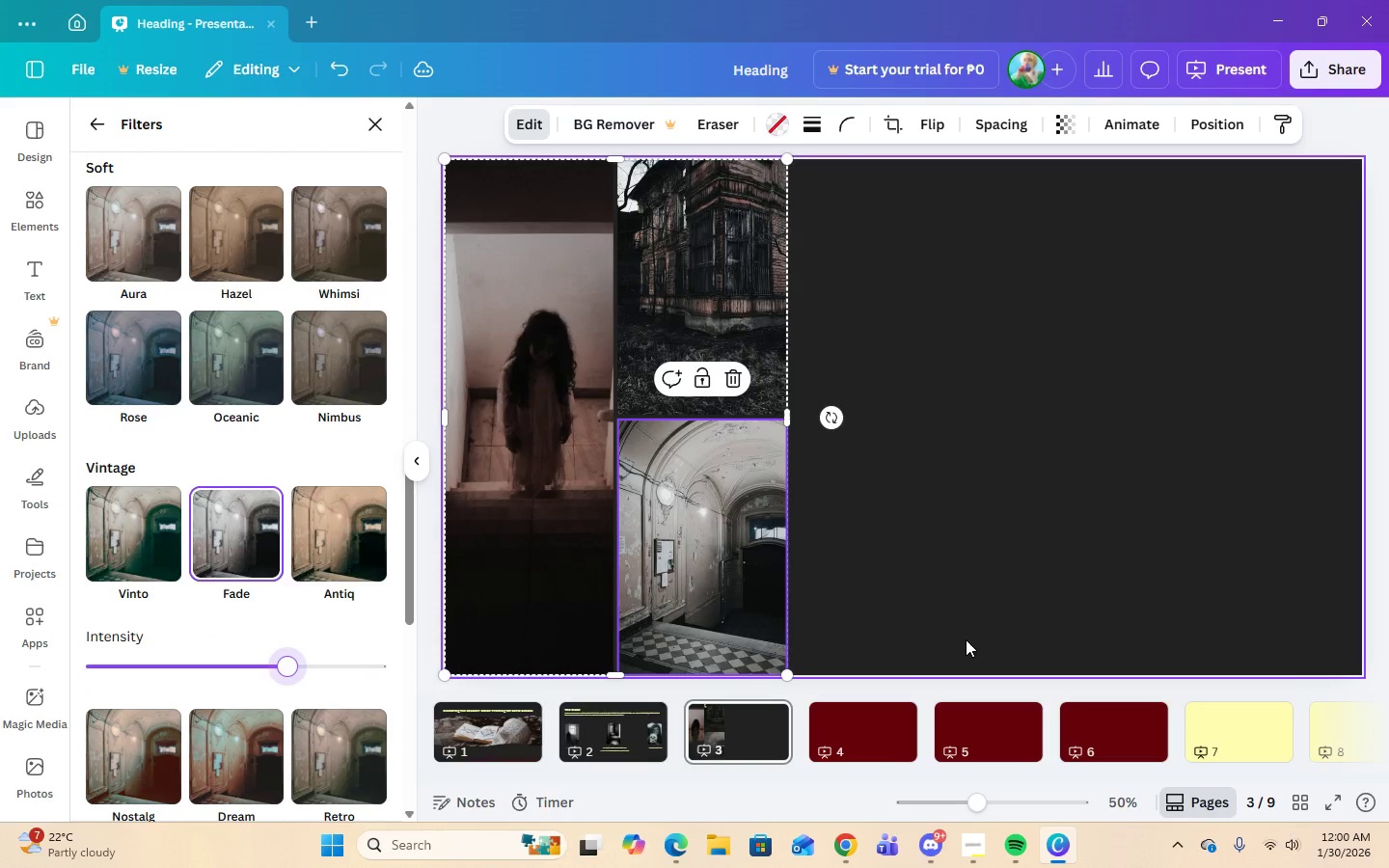 
left_click([966, 636])
 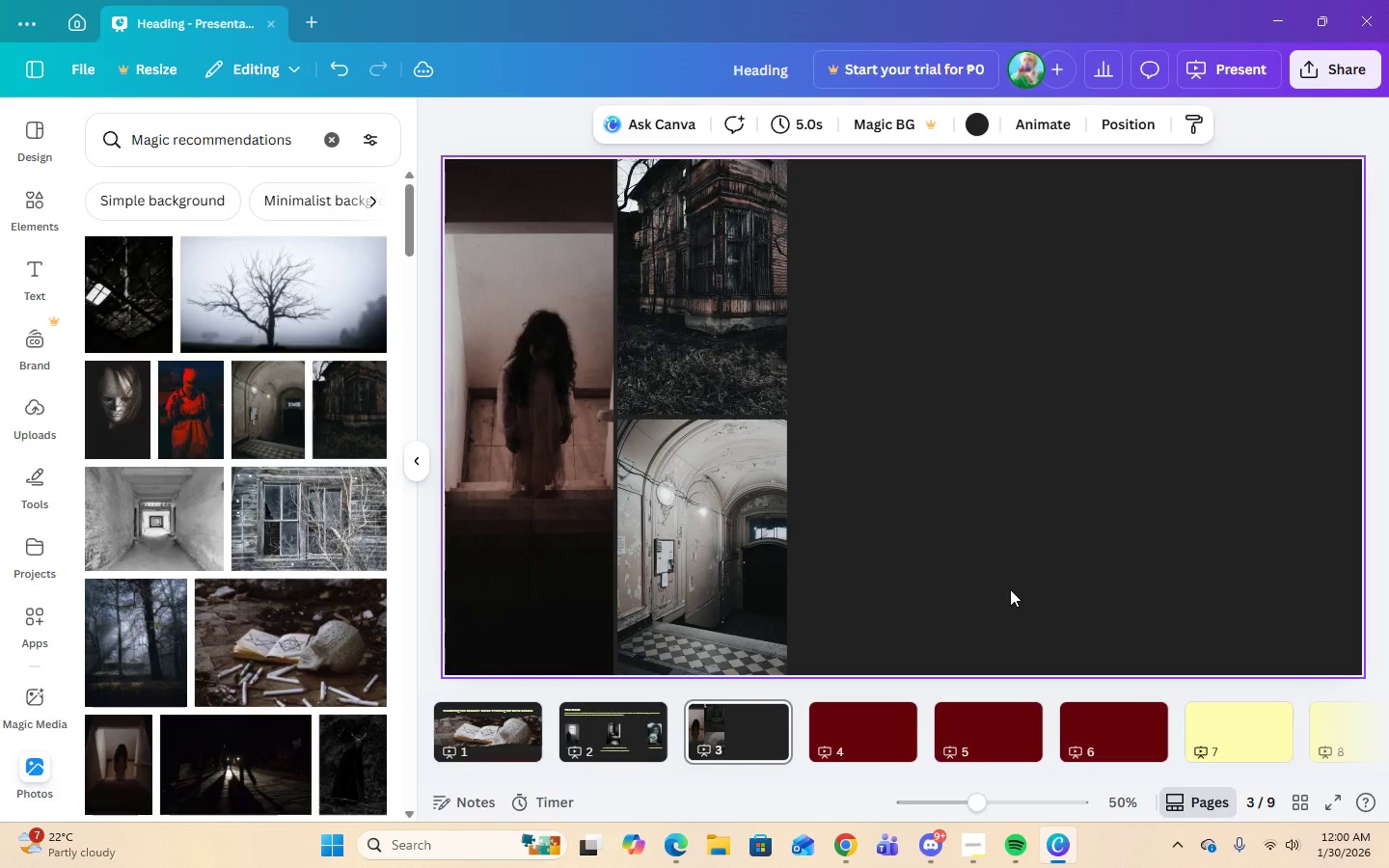 
scroll: coordinate [130, 482], scroll_direction: down, amount: 4.0
 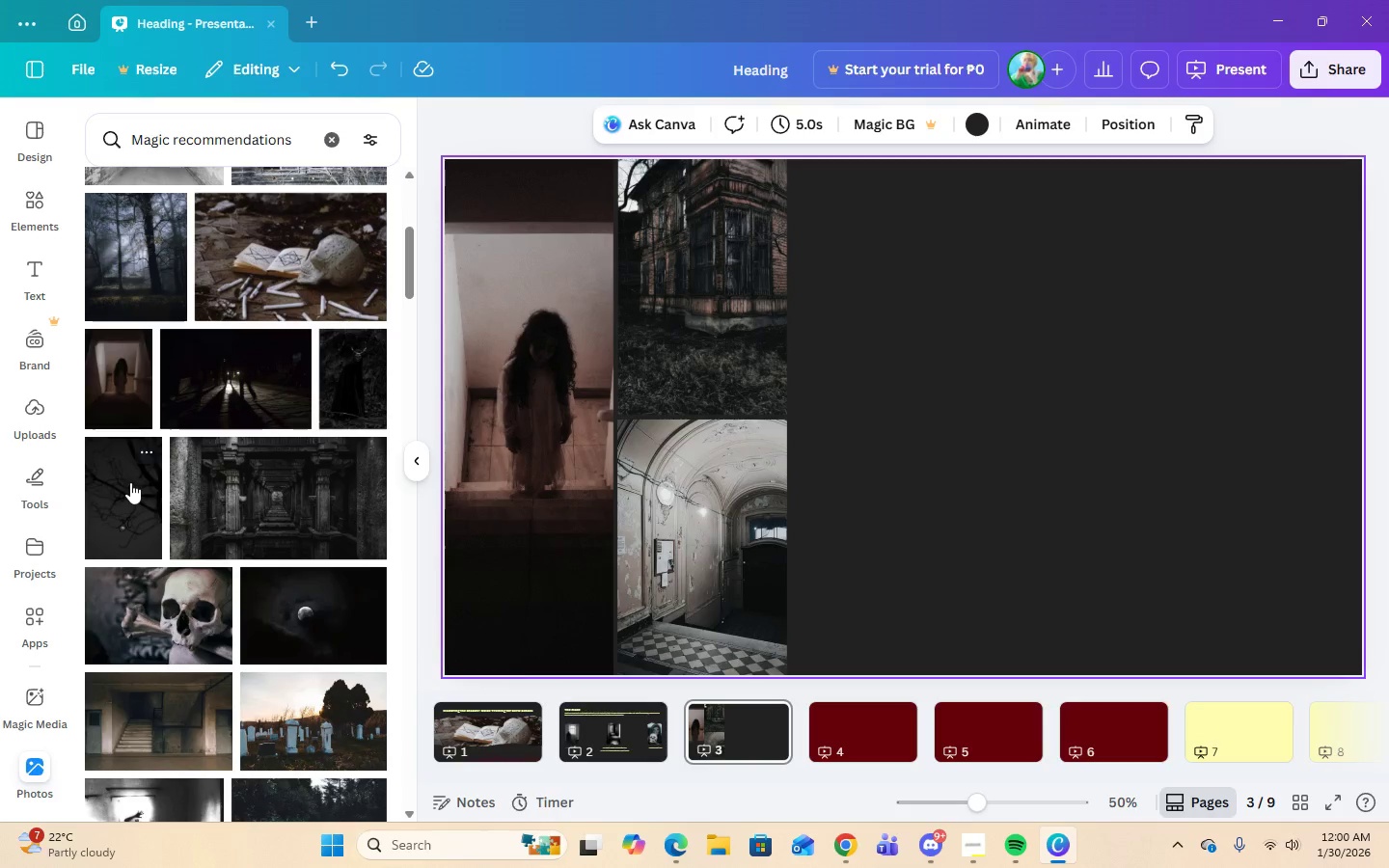 
mouse_move([150, 381])
 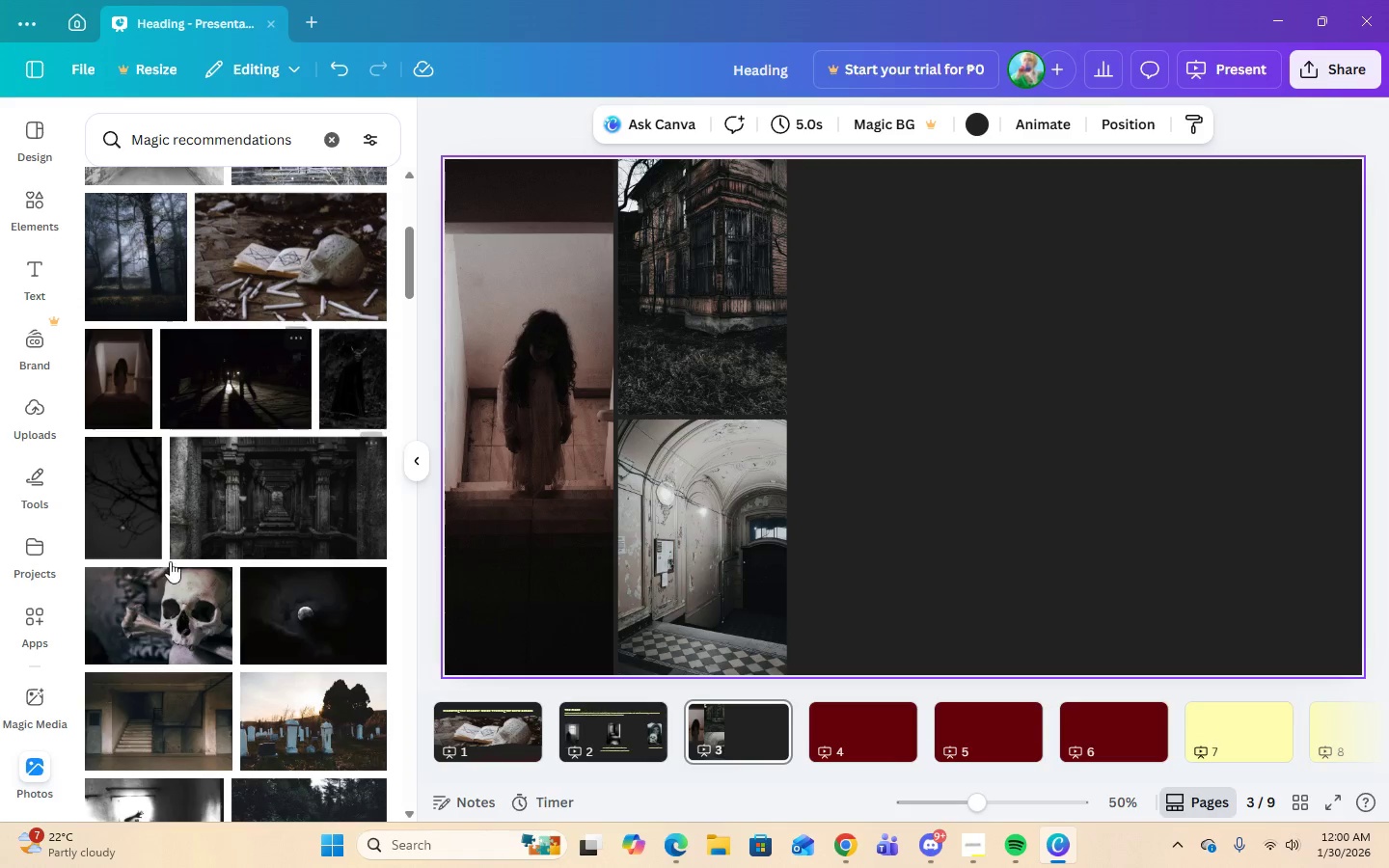 
scroll: coordinate [196, 676], scroll_direction: down, amount: 13.0
 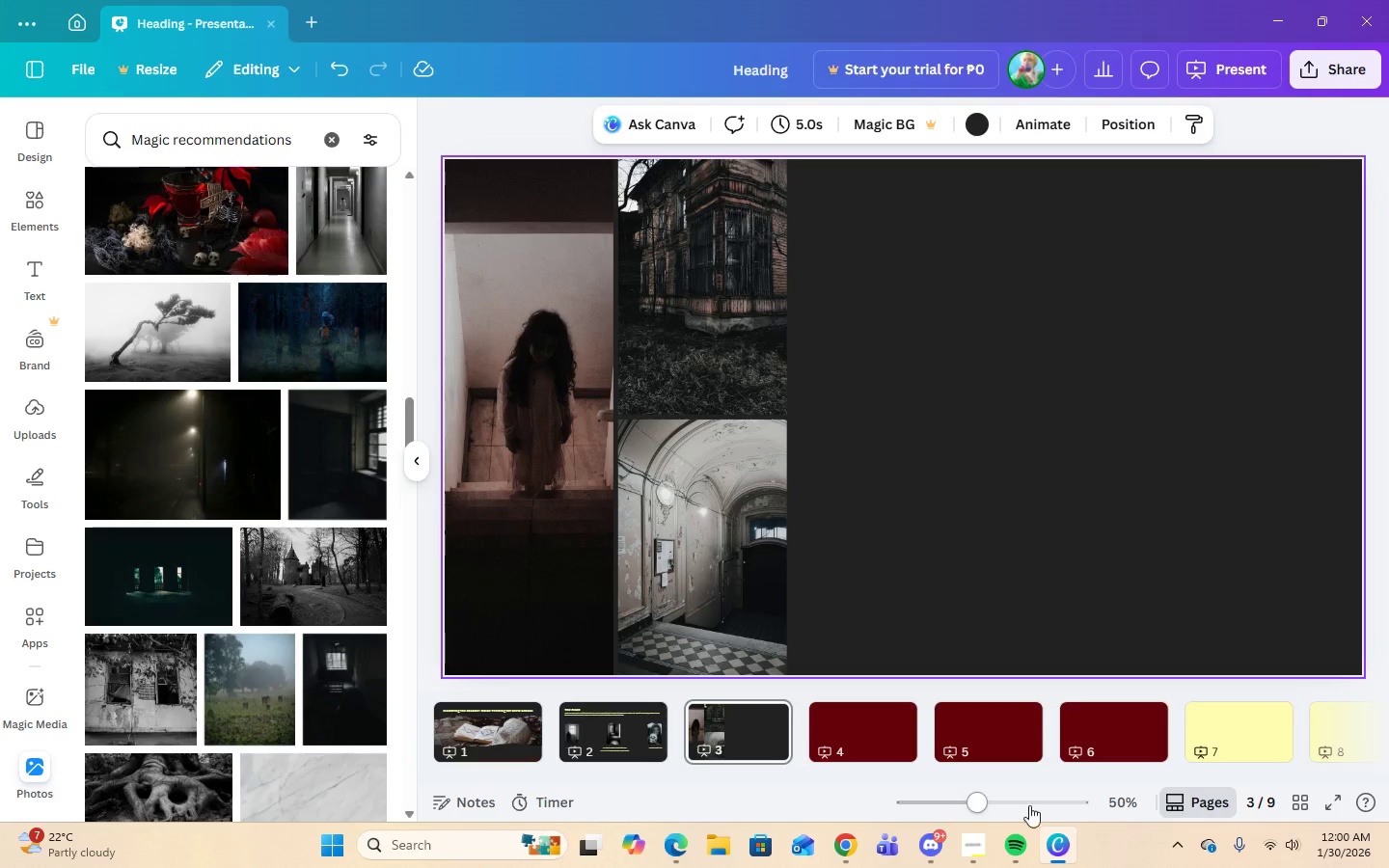 
wait(5.47)
 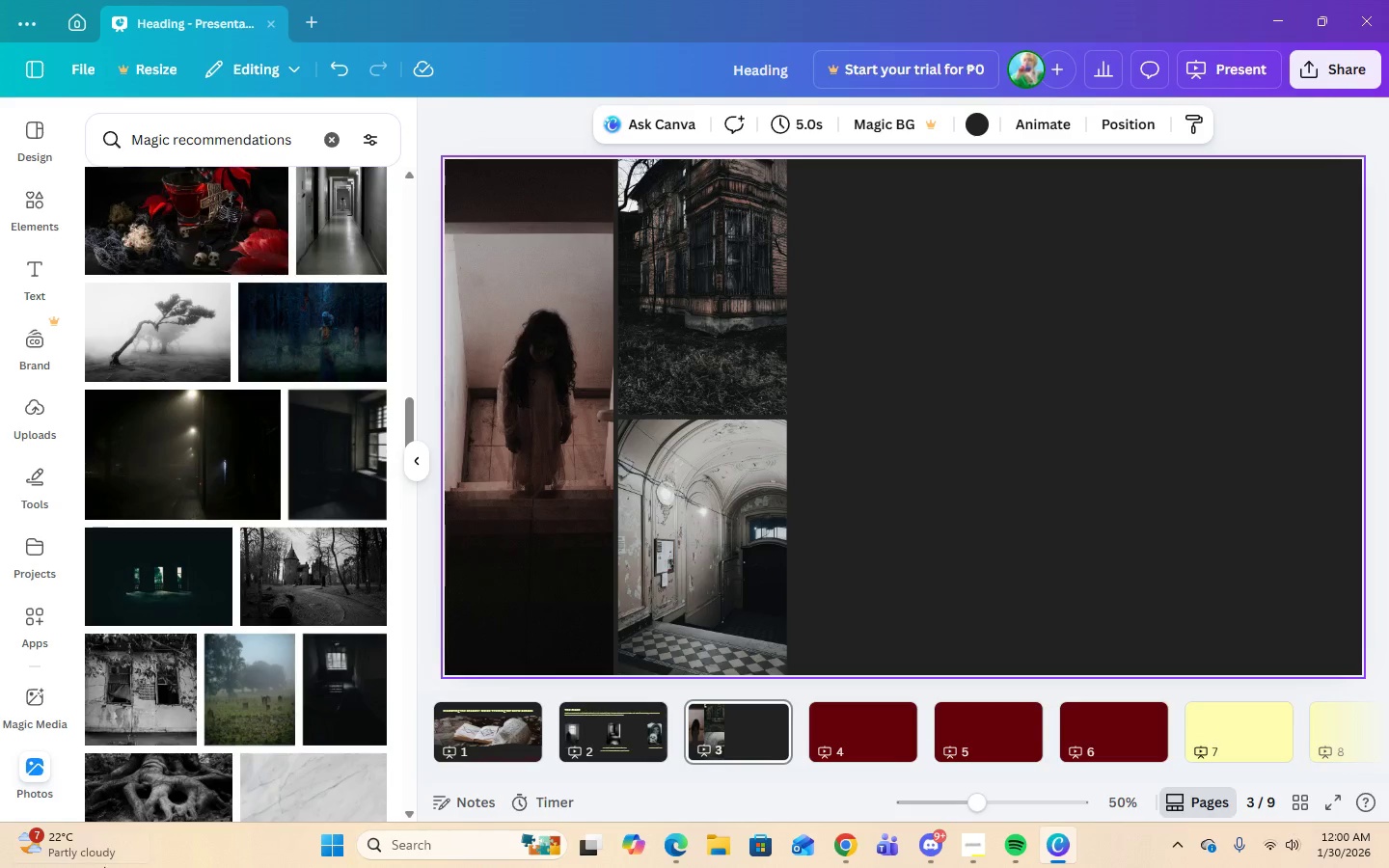 
left_click([22, 266])
 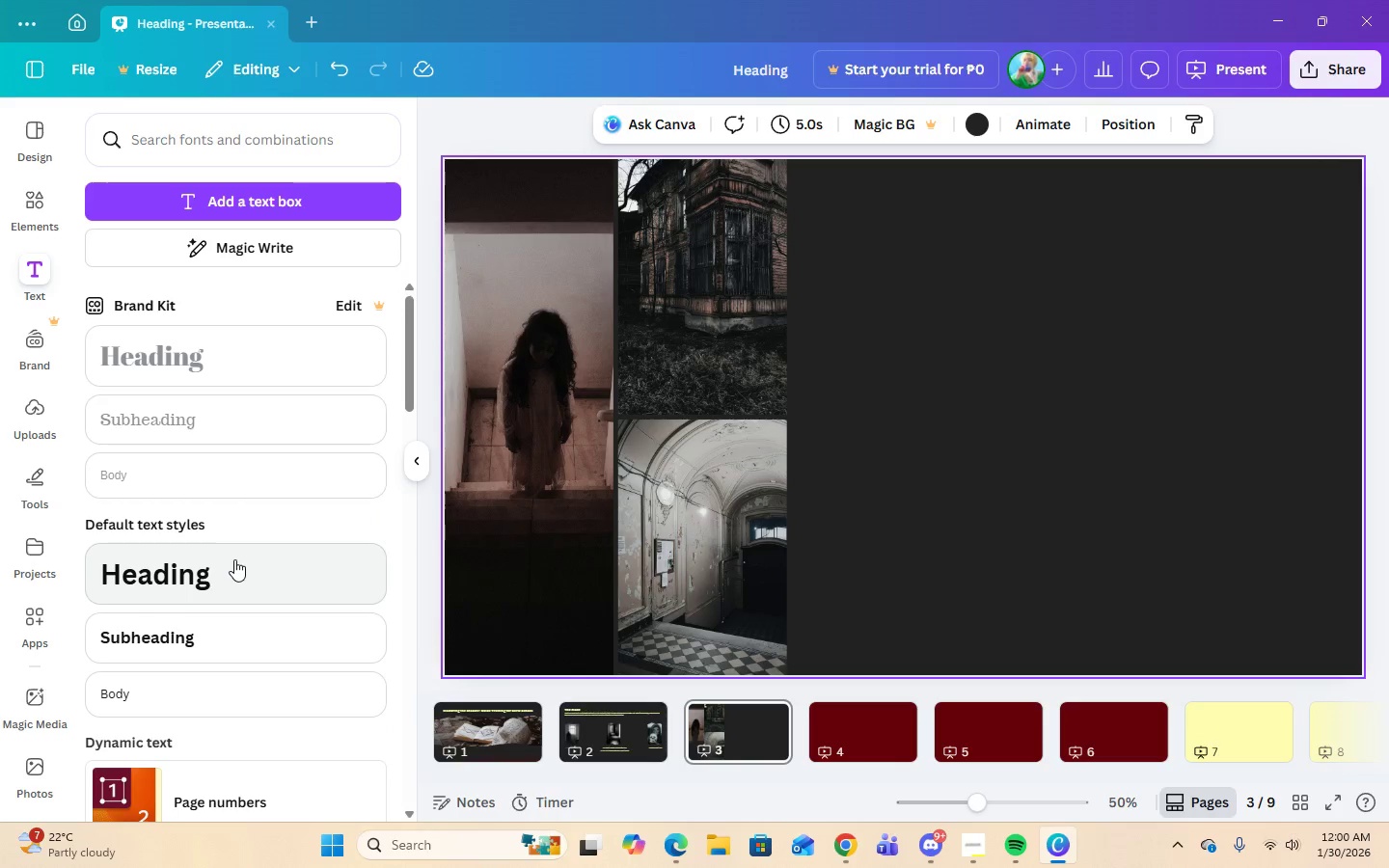 
left_click([208, 581])
 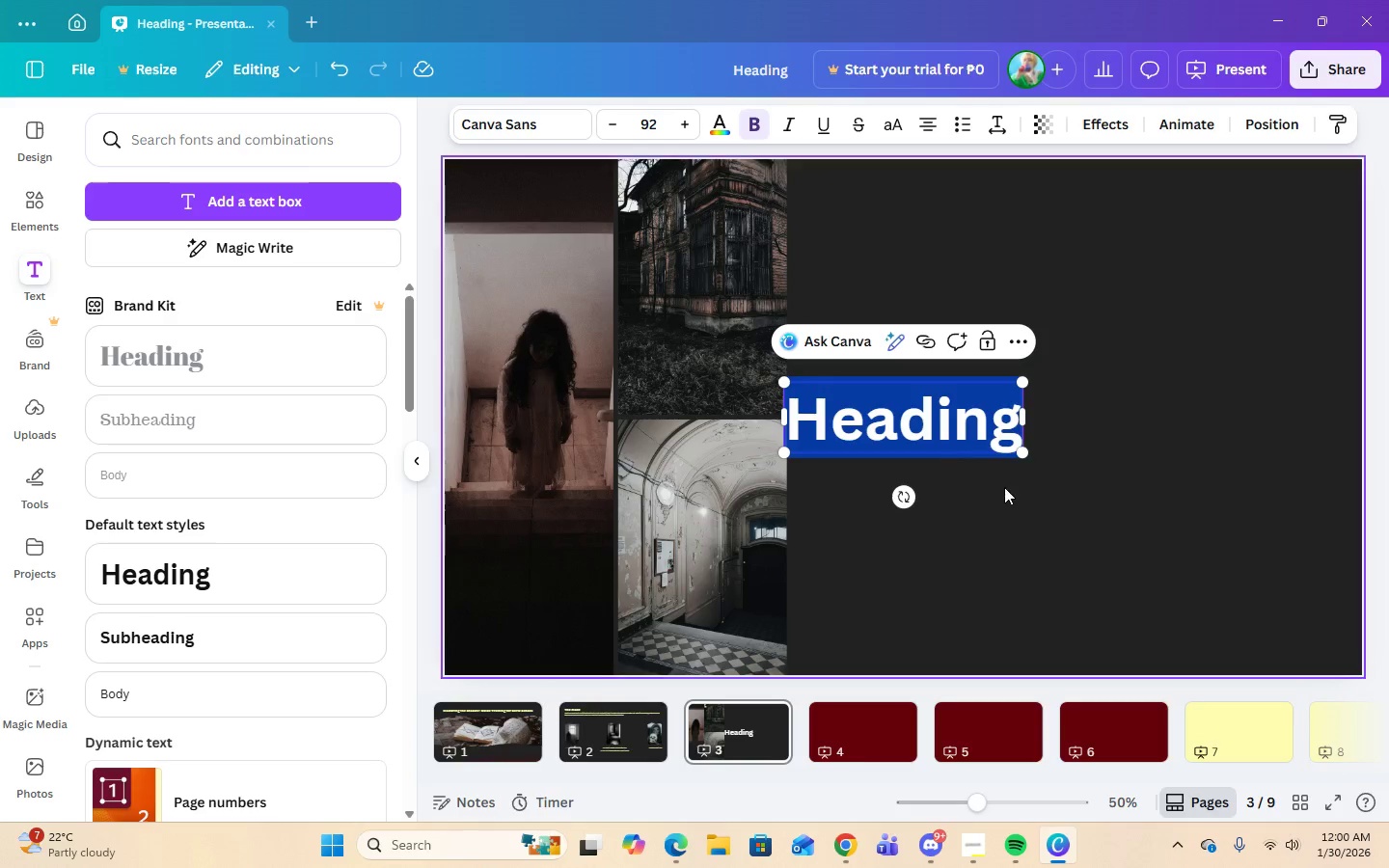 
double_click([939, 428])
 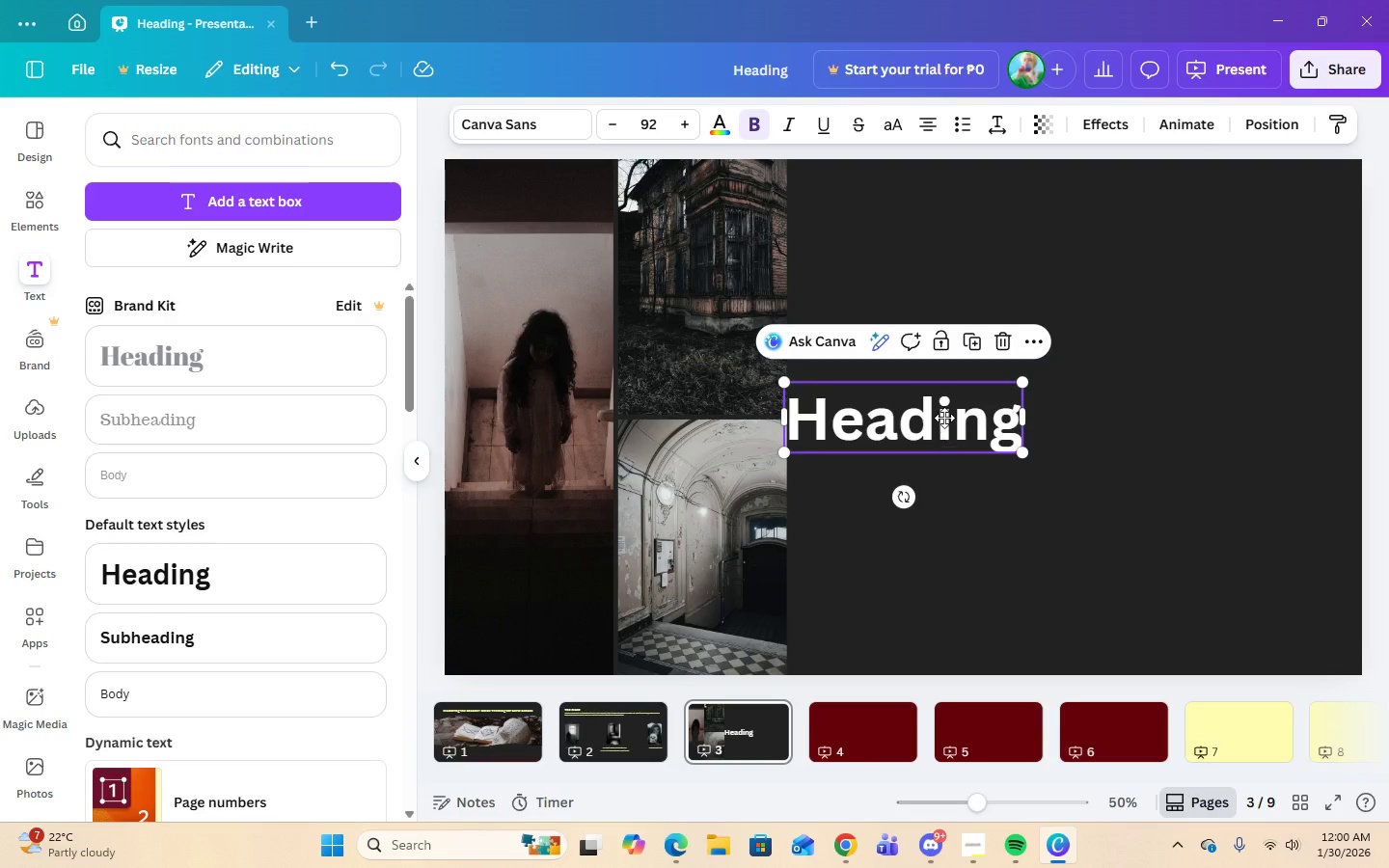 
left_click_drag(start_coordinate=[939, 428], to_coordinate=[964, 257])
 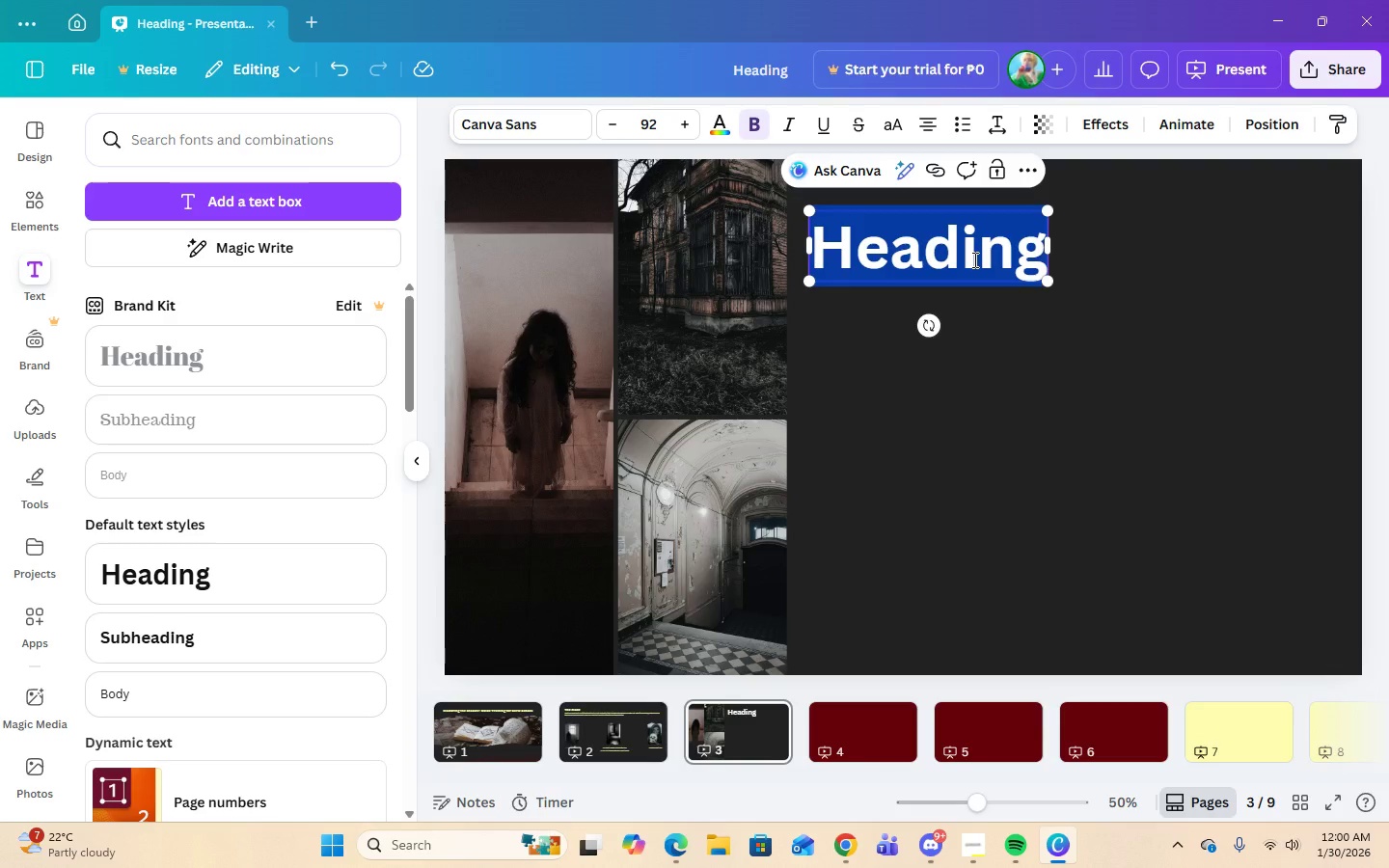 
double_click([973, 259])
 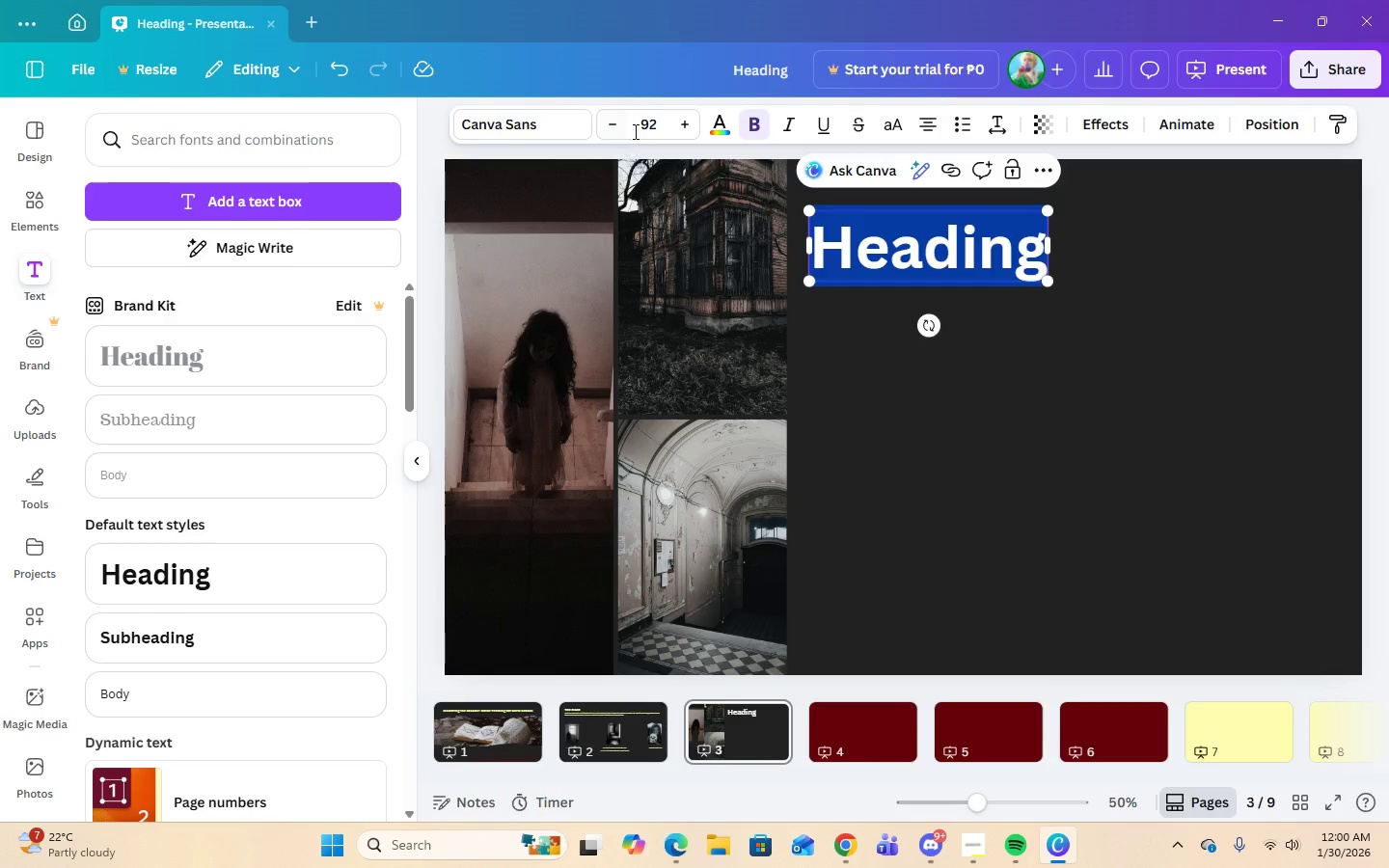 
left_click([641, 130])
 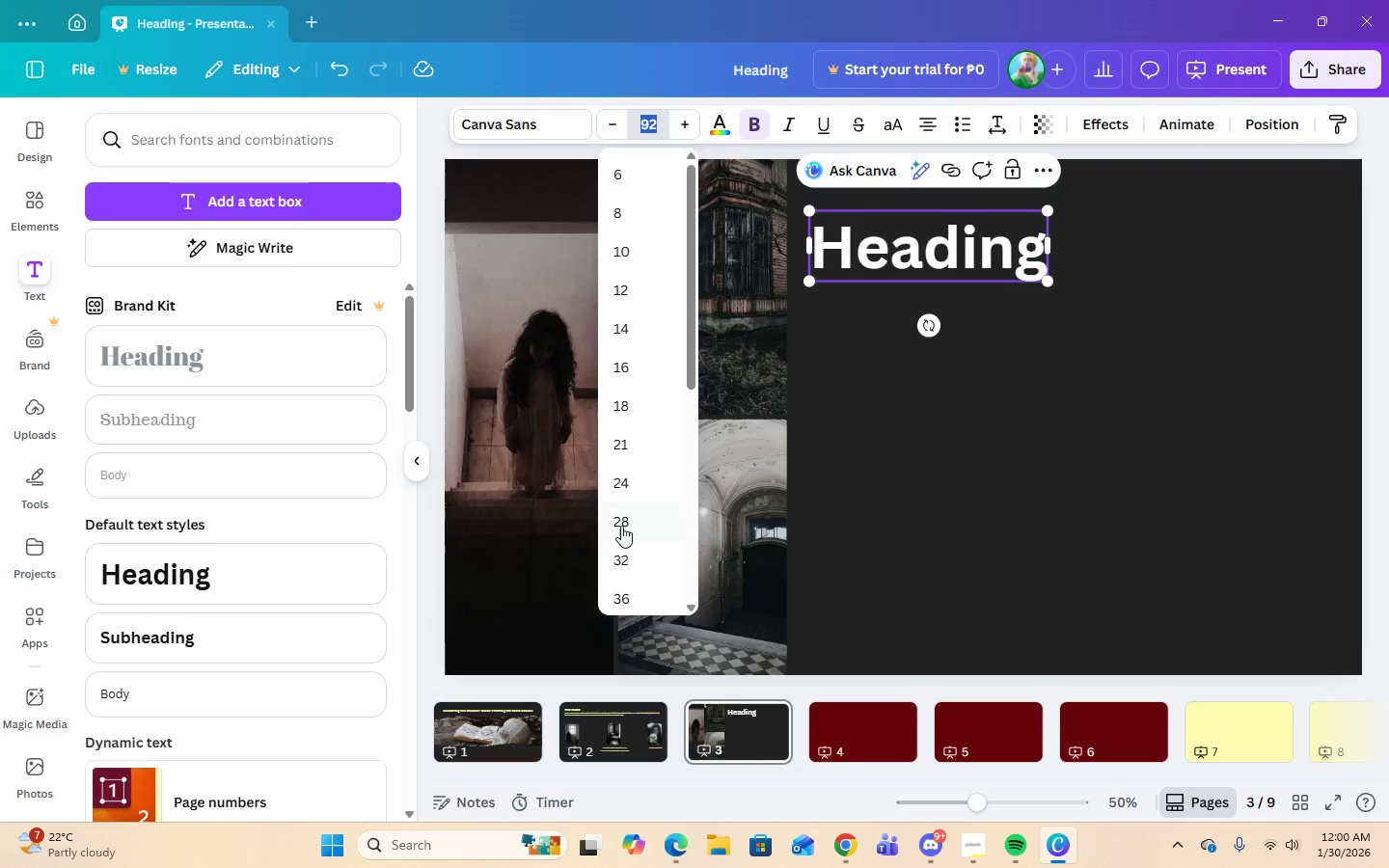 
scroll: coordinate [636, 544], scroll_direction: down, amount: 3.0
 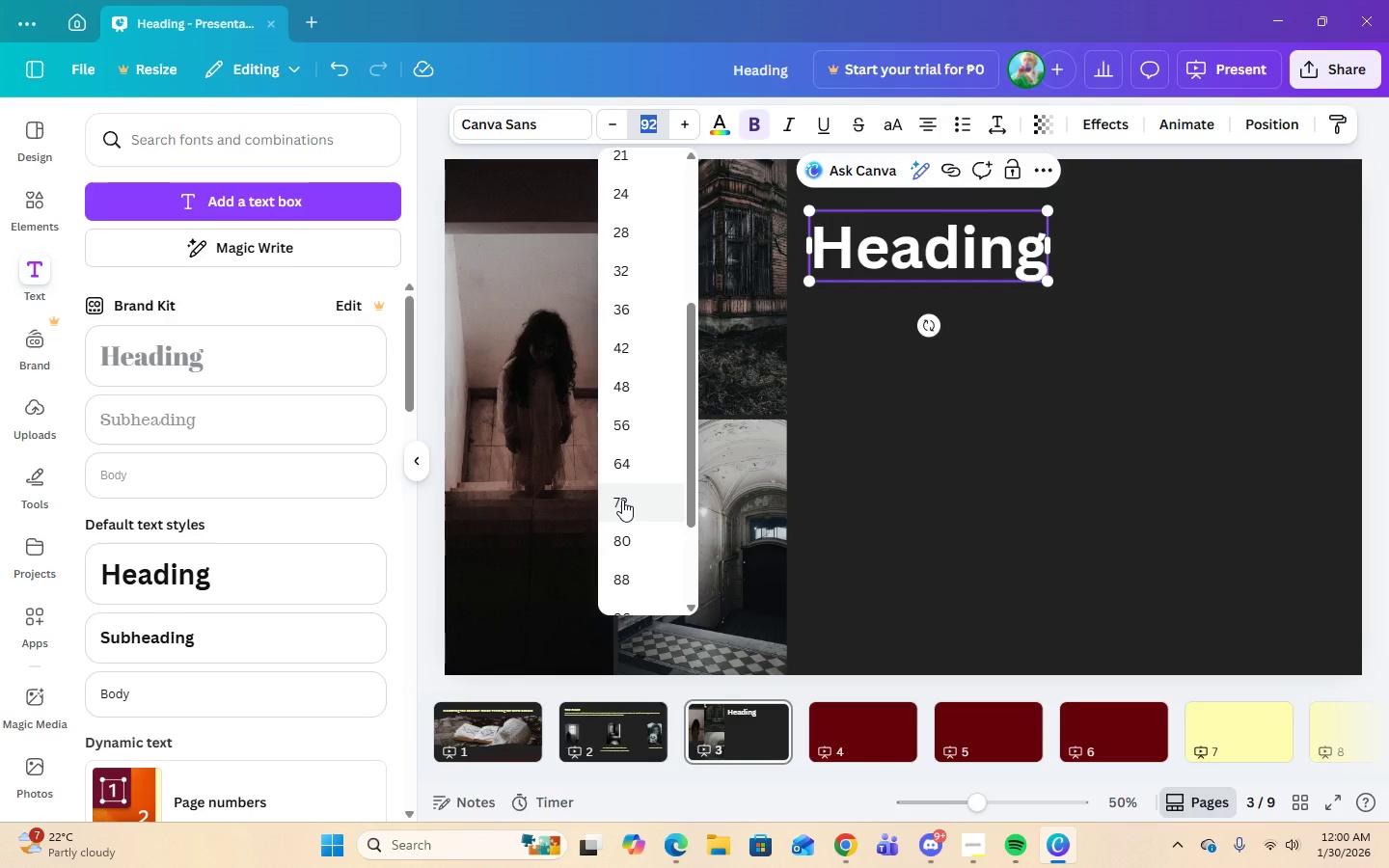 
left_click([627, 534])
 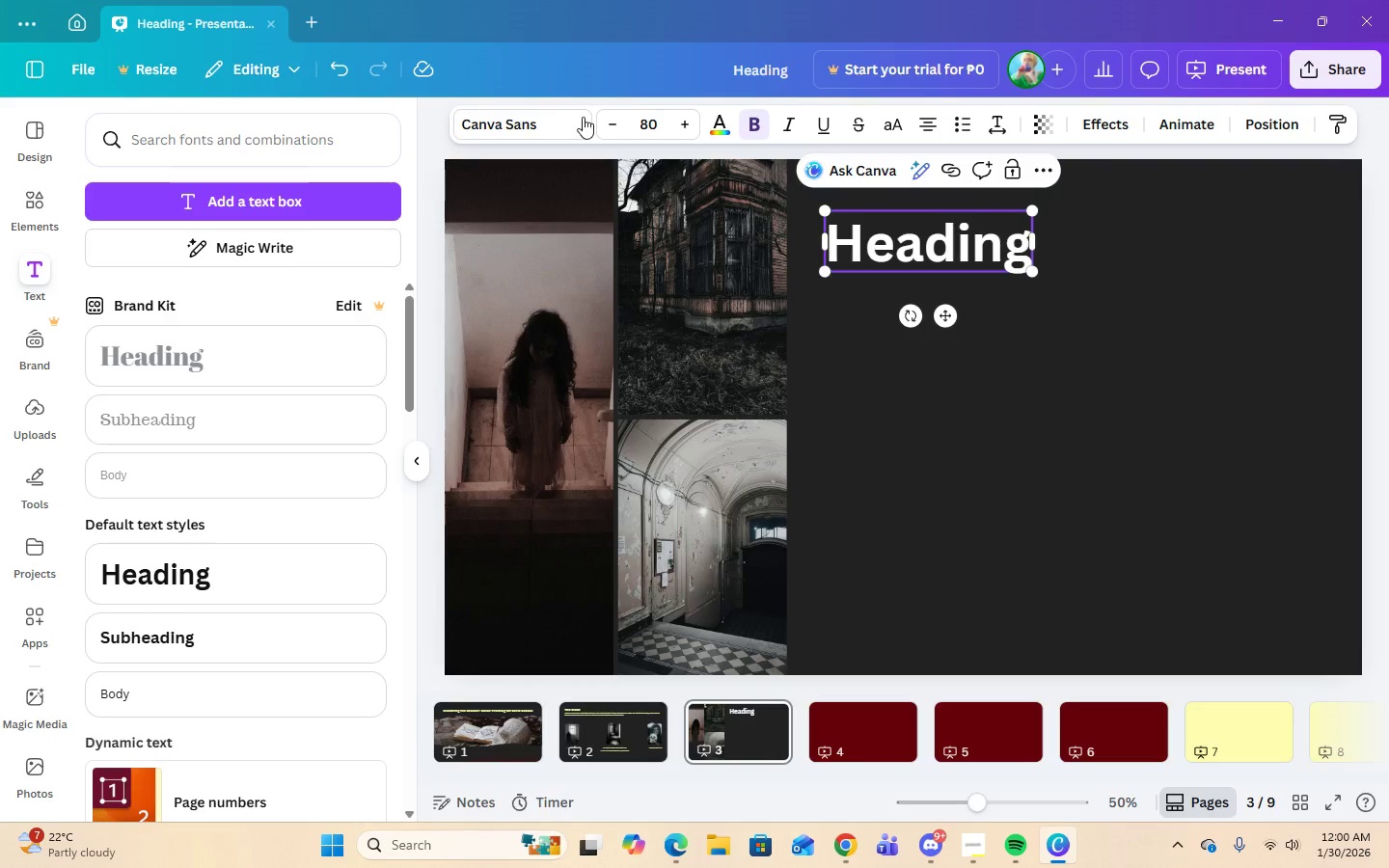 
left_click([551, 118])
 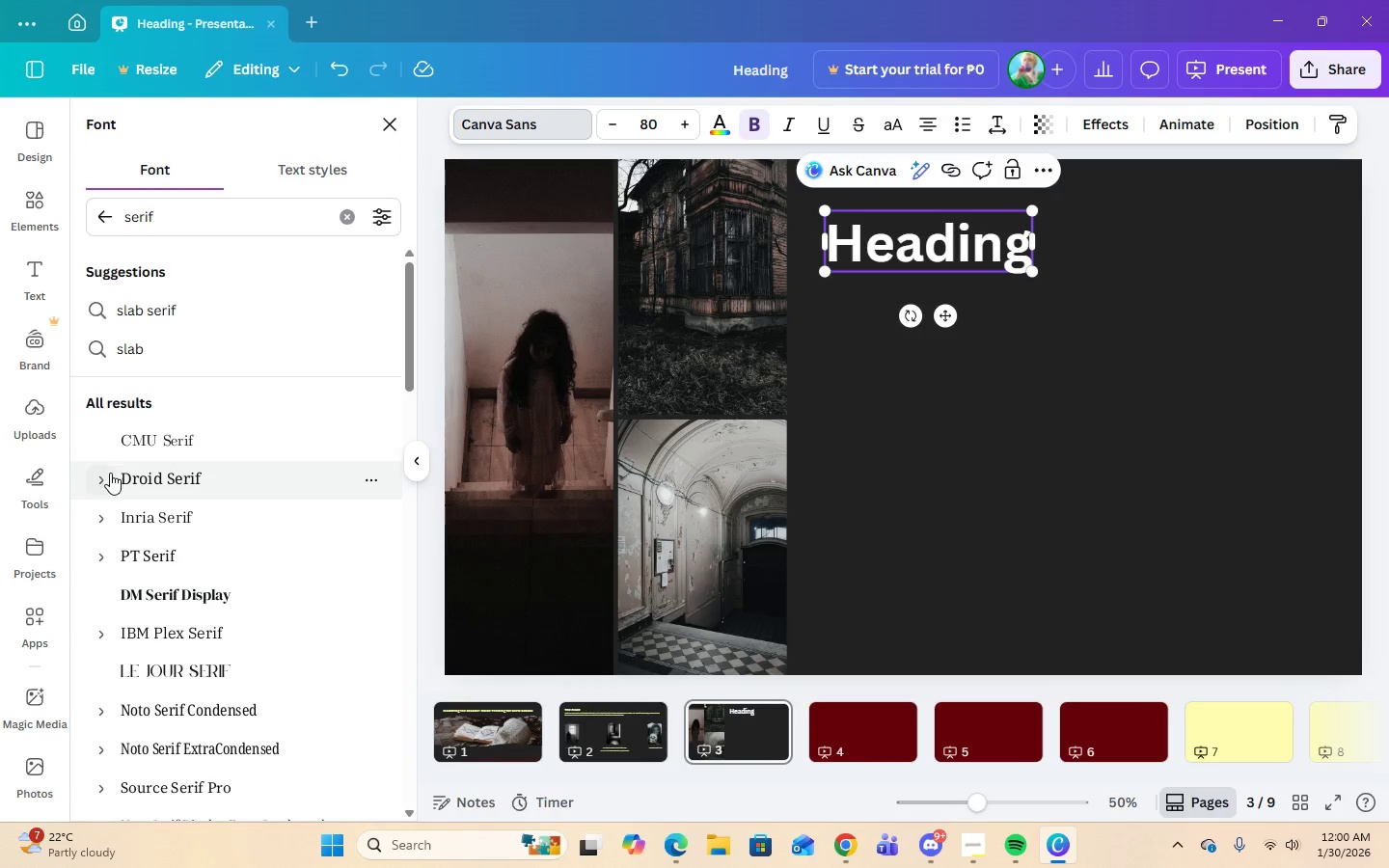 
left_click([100, 481])
 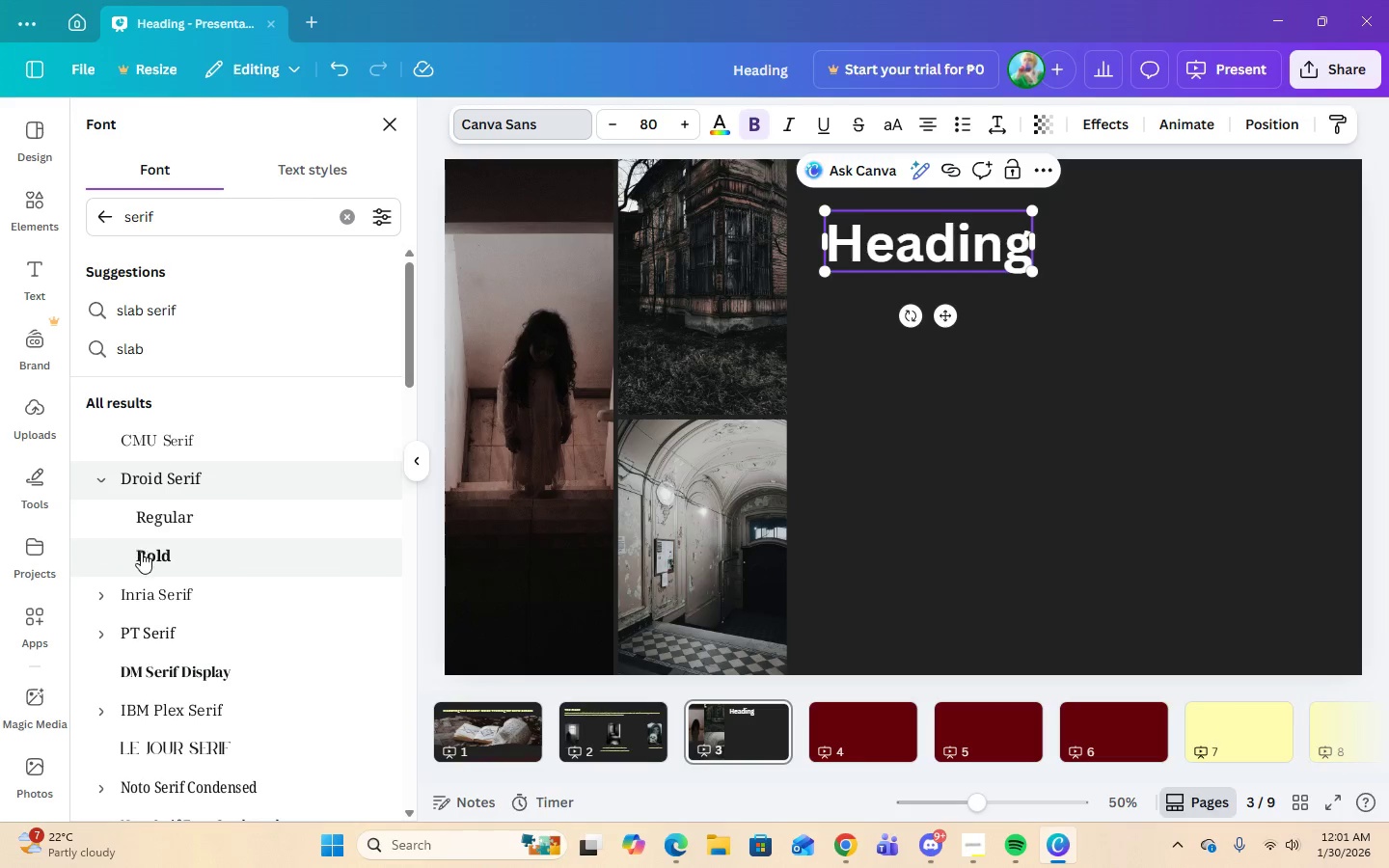 
left_click([141, 552])
 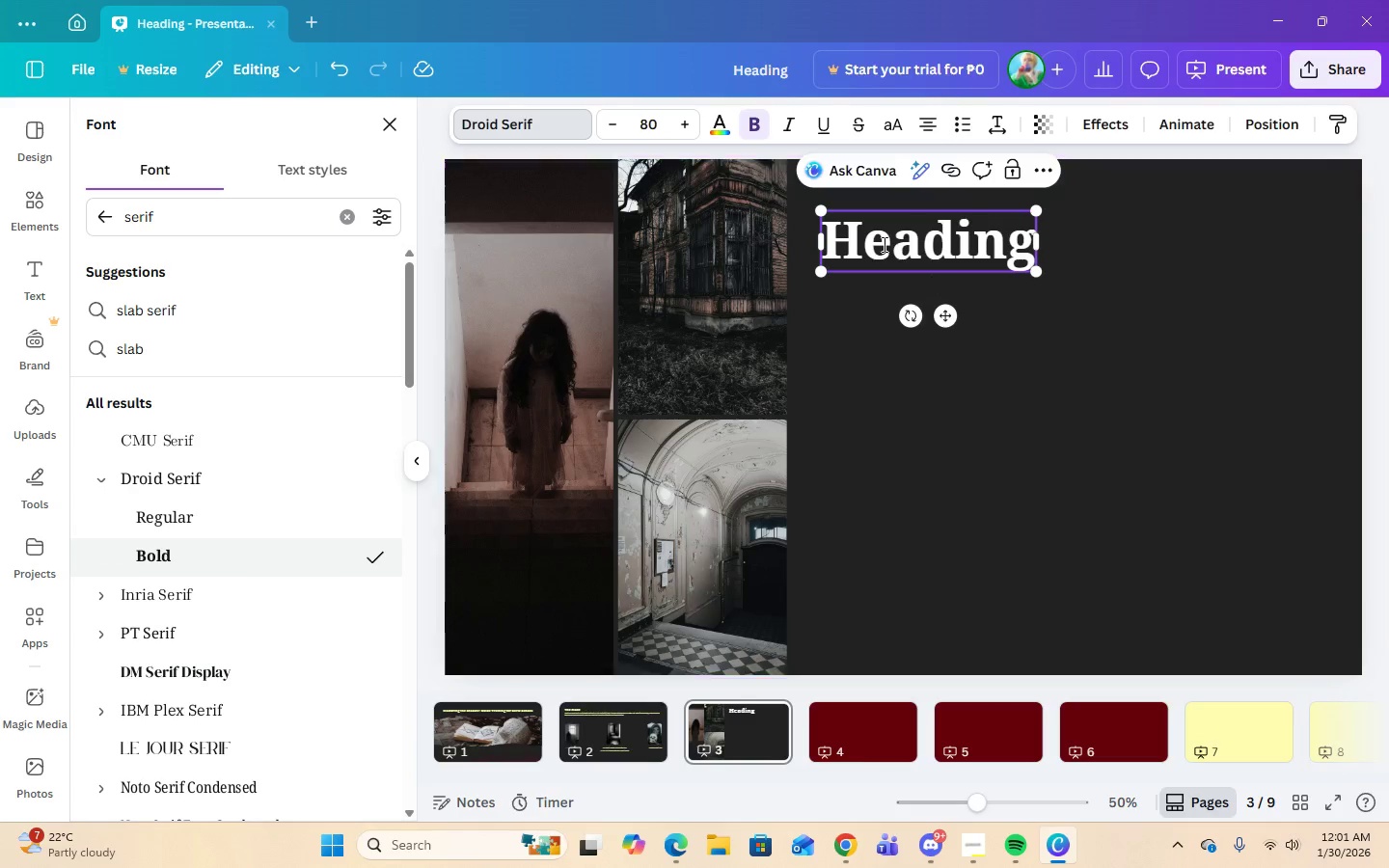 
left_click([640, 123])
 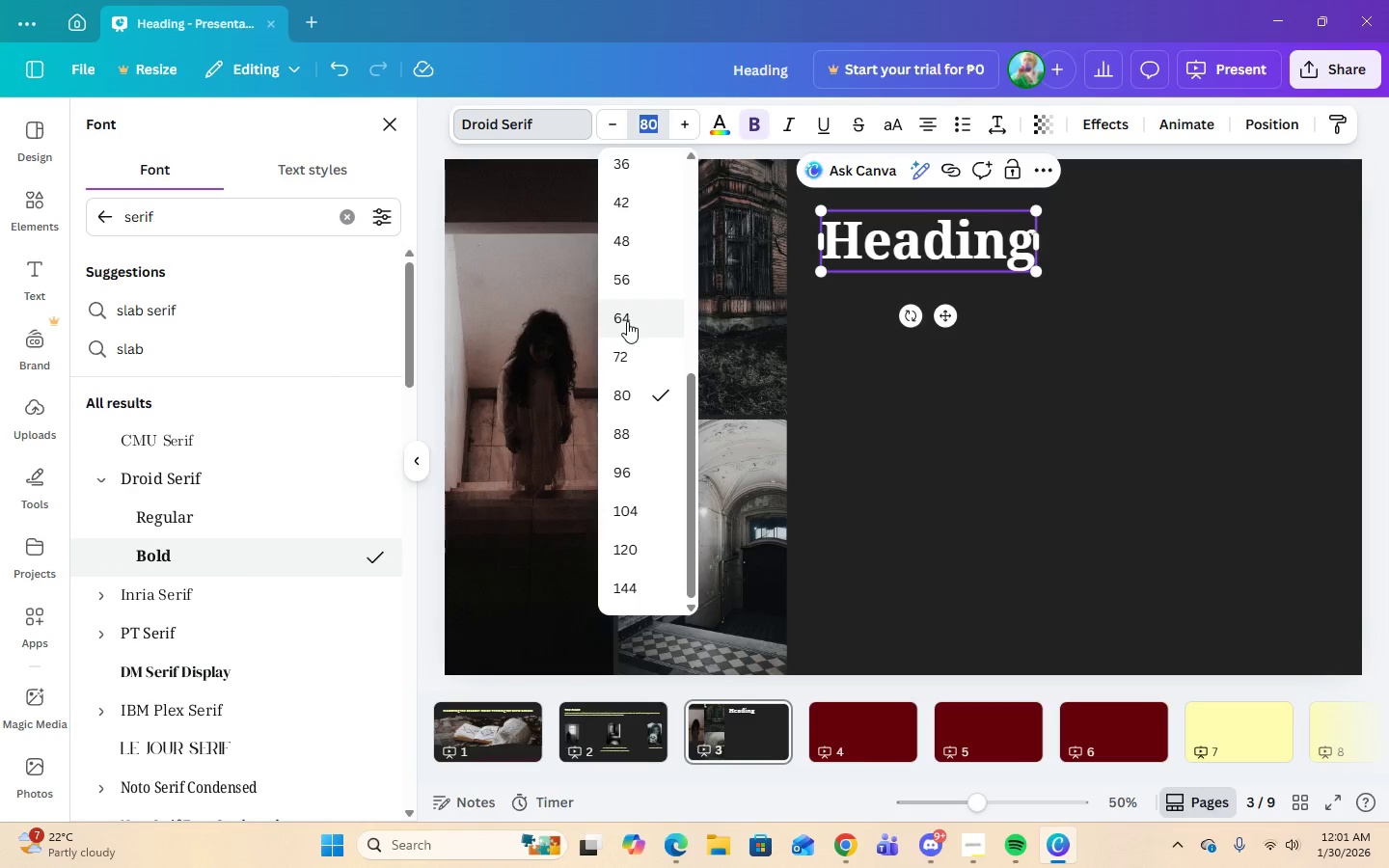 
left_click([625, 351])
 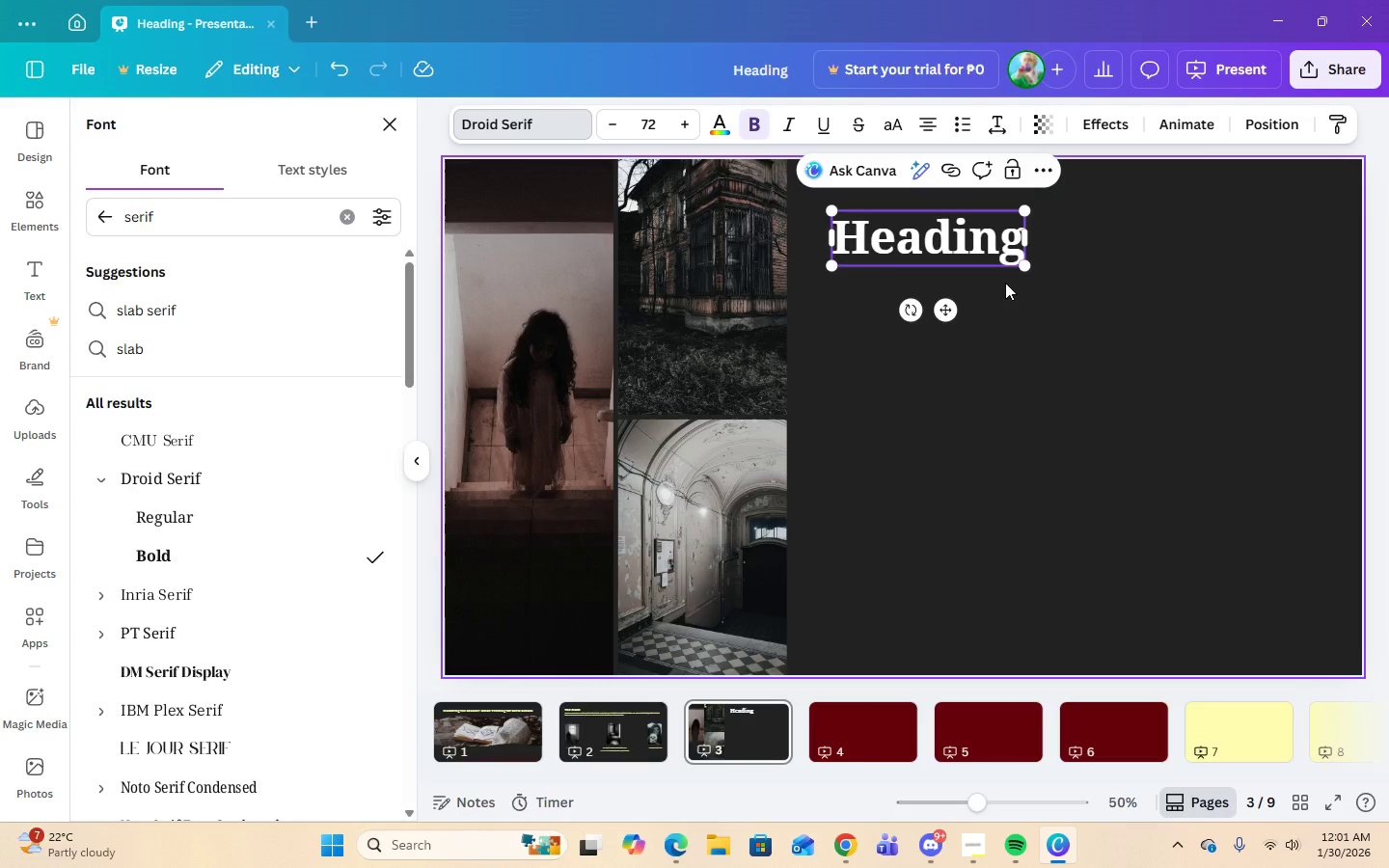 
left_click([1024, 305])
 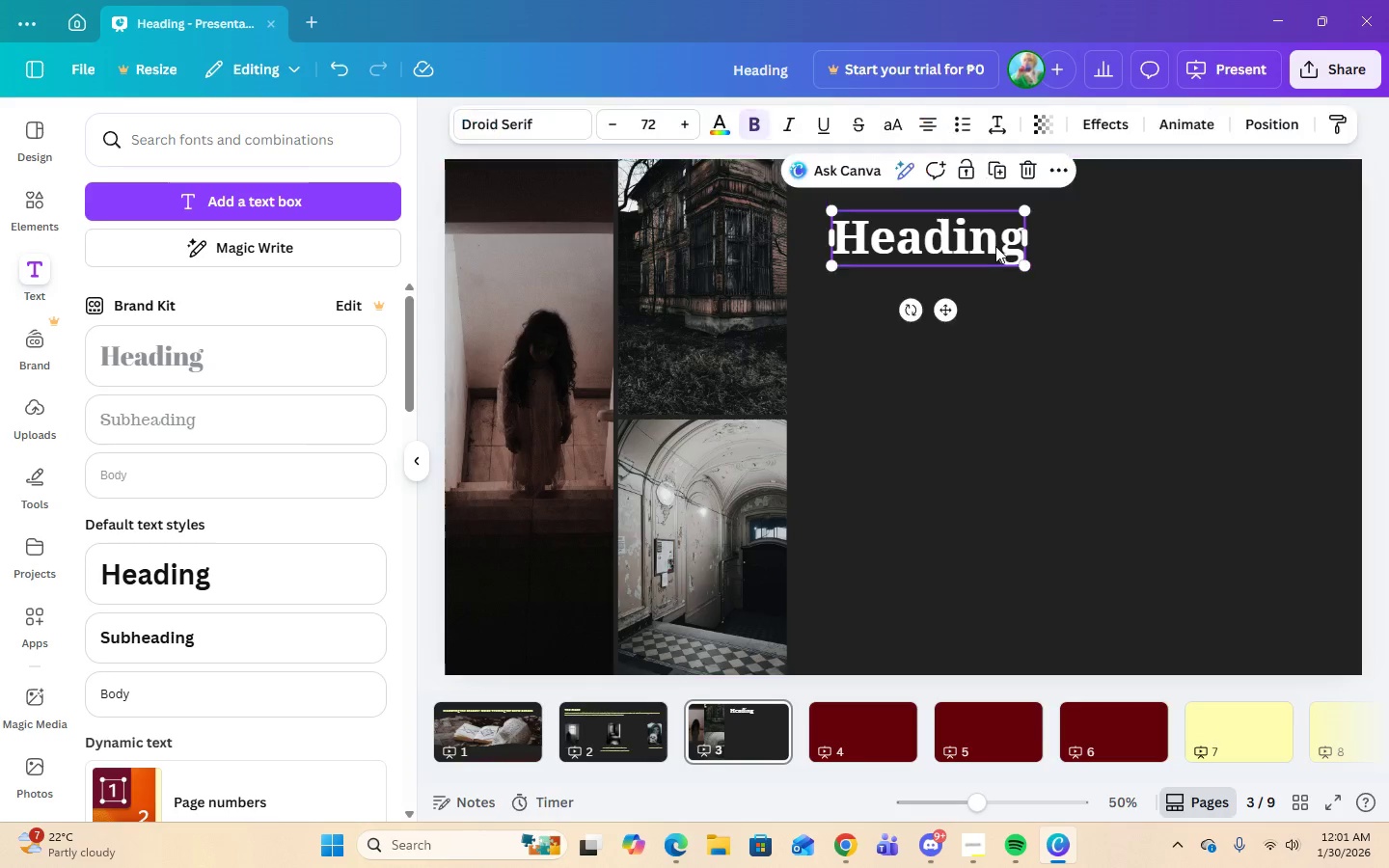 
double_click([995, 246])
 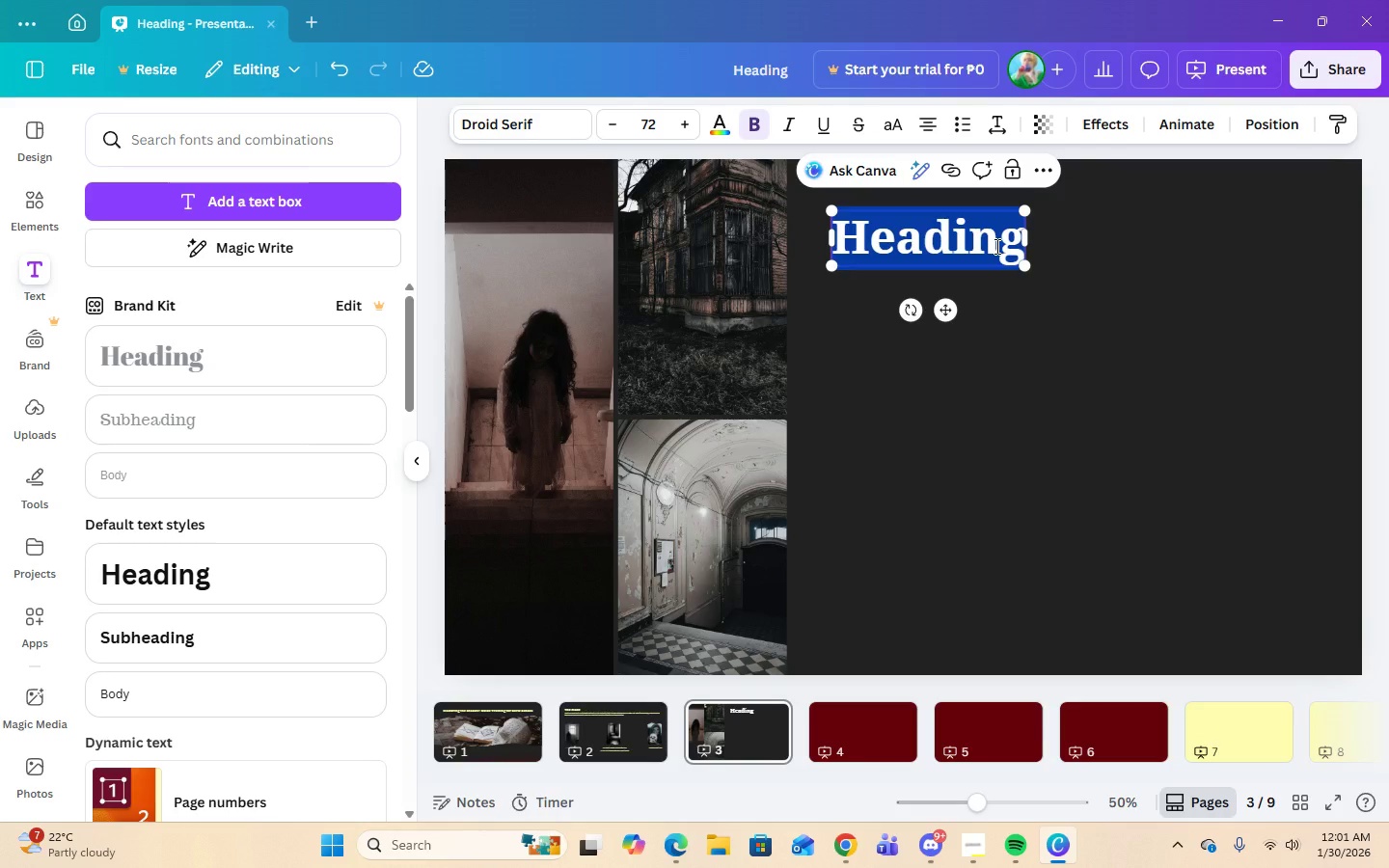 
type(Pacing & Voice)
 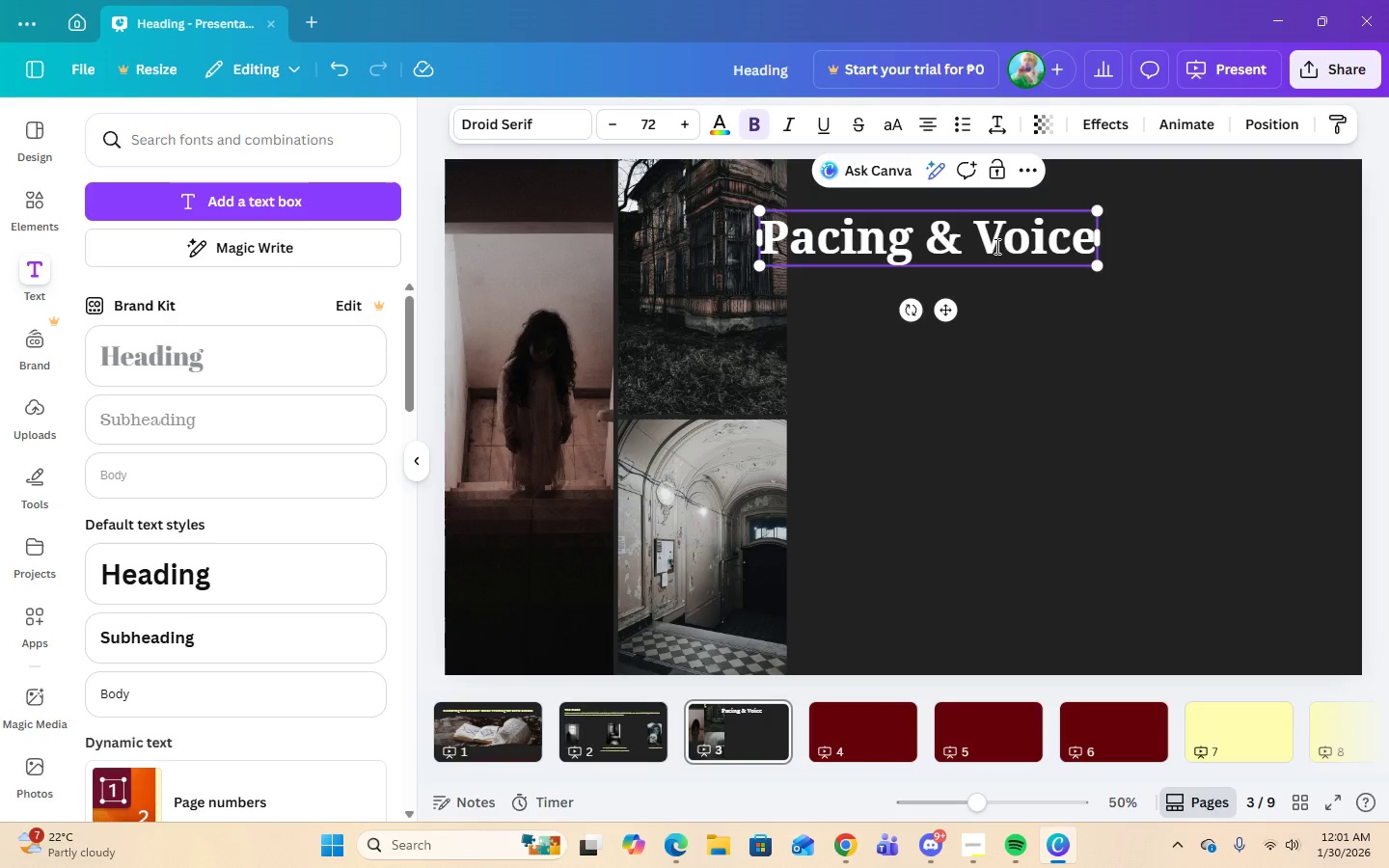 
double_click([995, 243])
 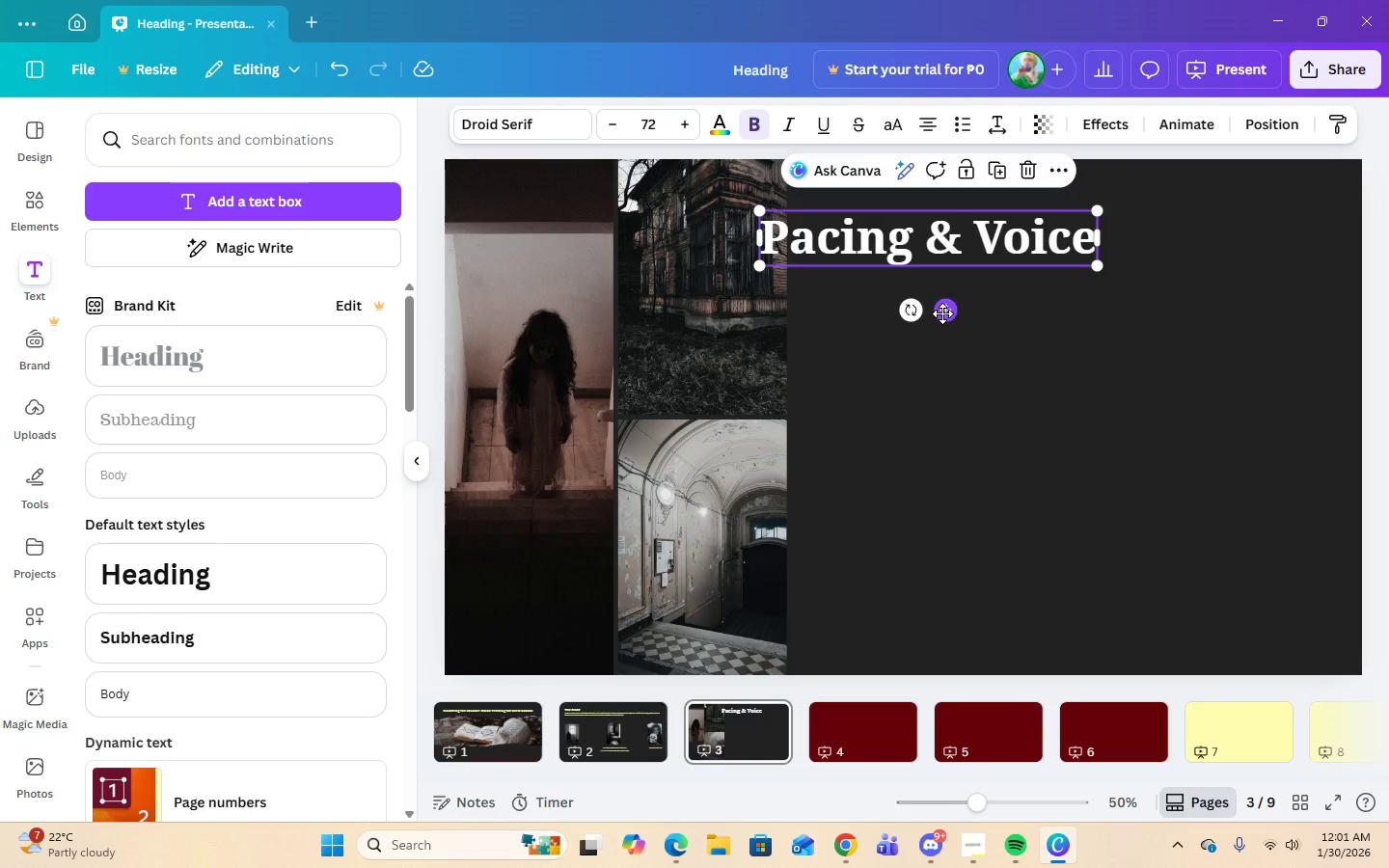 
left_click_drag(start_coordinate=[942, 313], to_coordinate=[998, 312])
 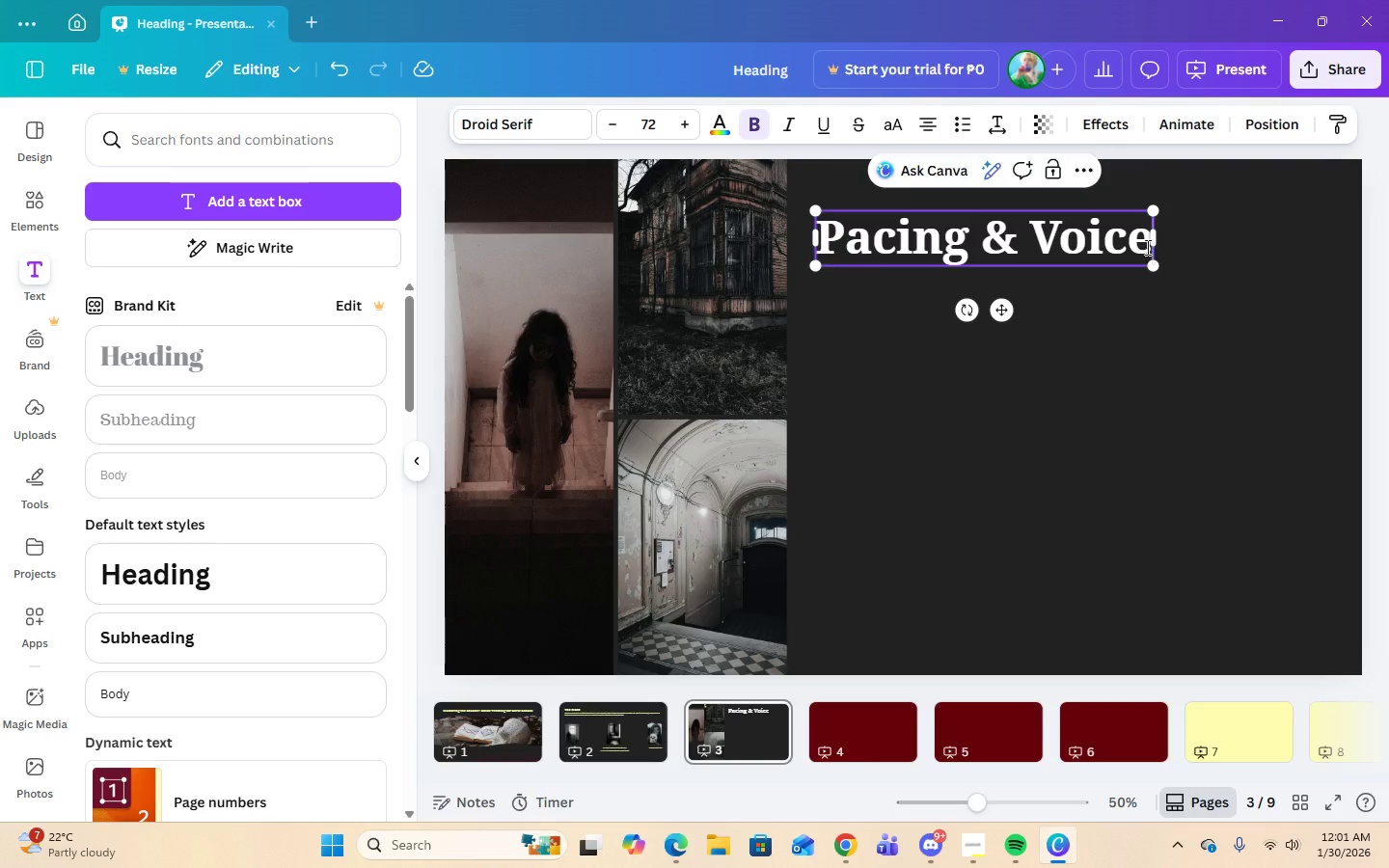 
double_click([1146, 247])
 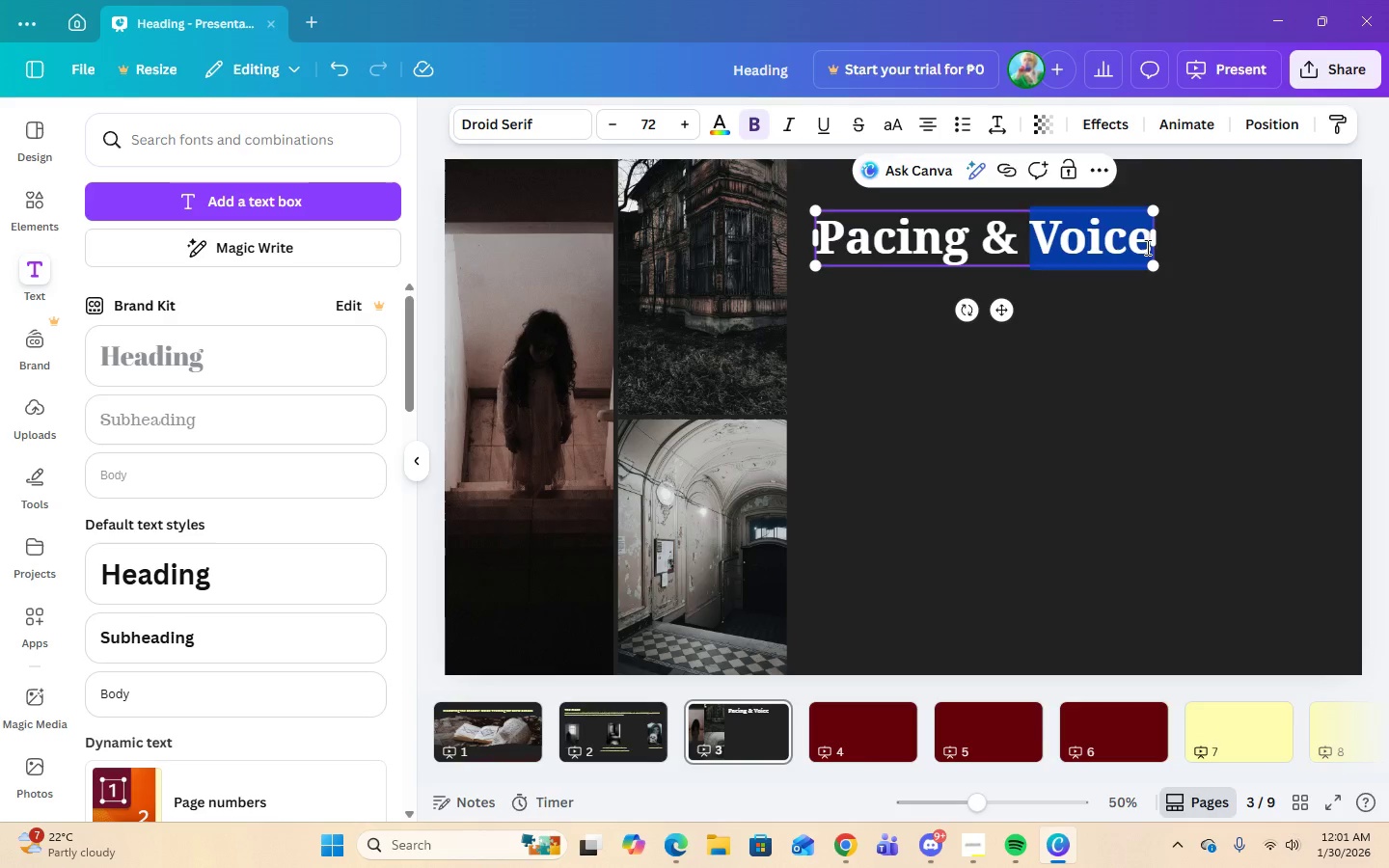 
double_click([1146, 247])
 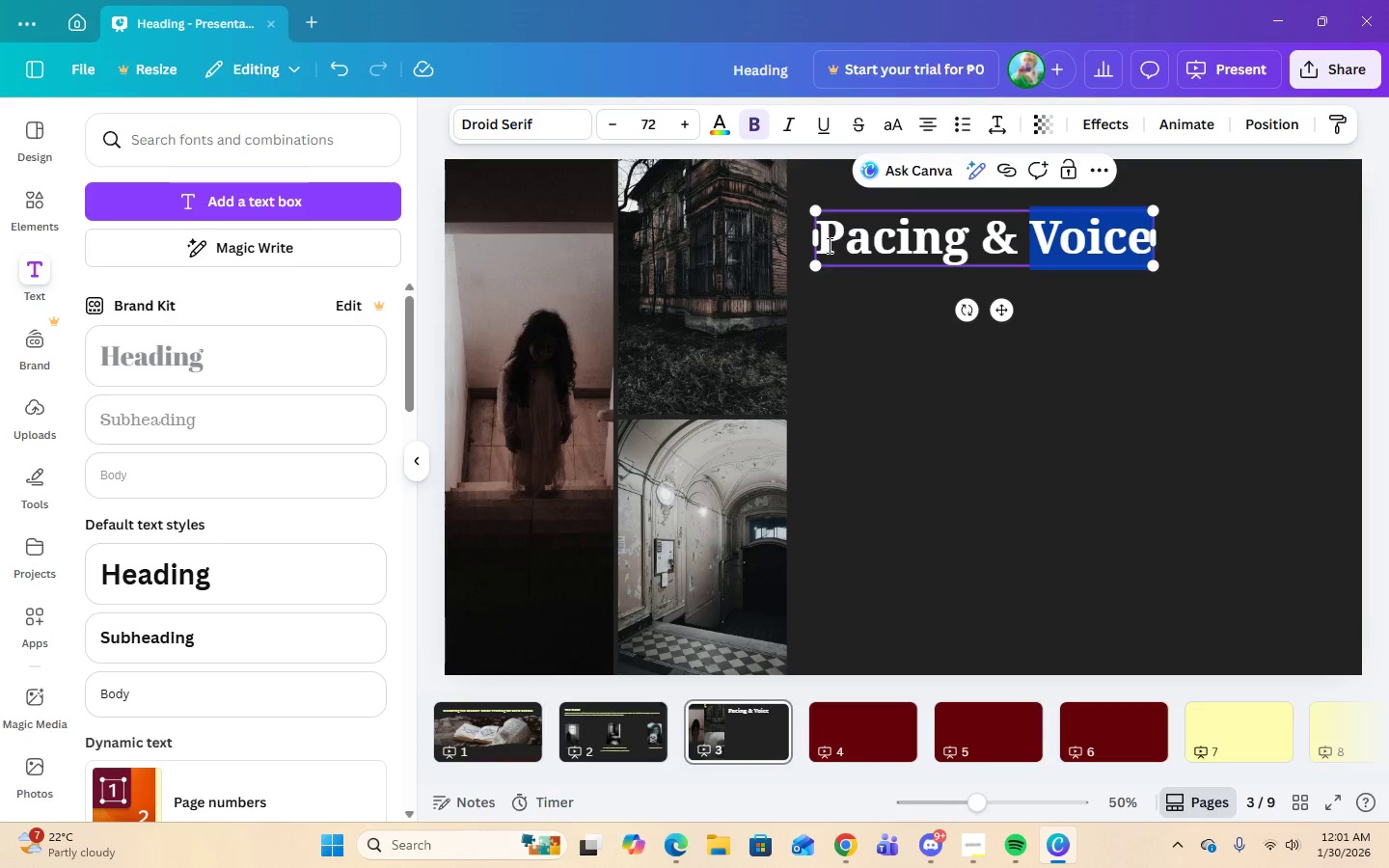 
left_click([828, 245])
 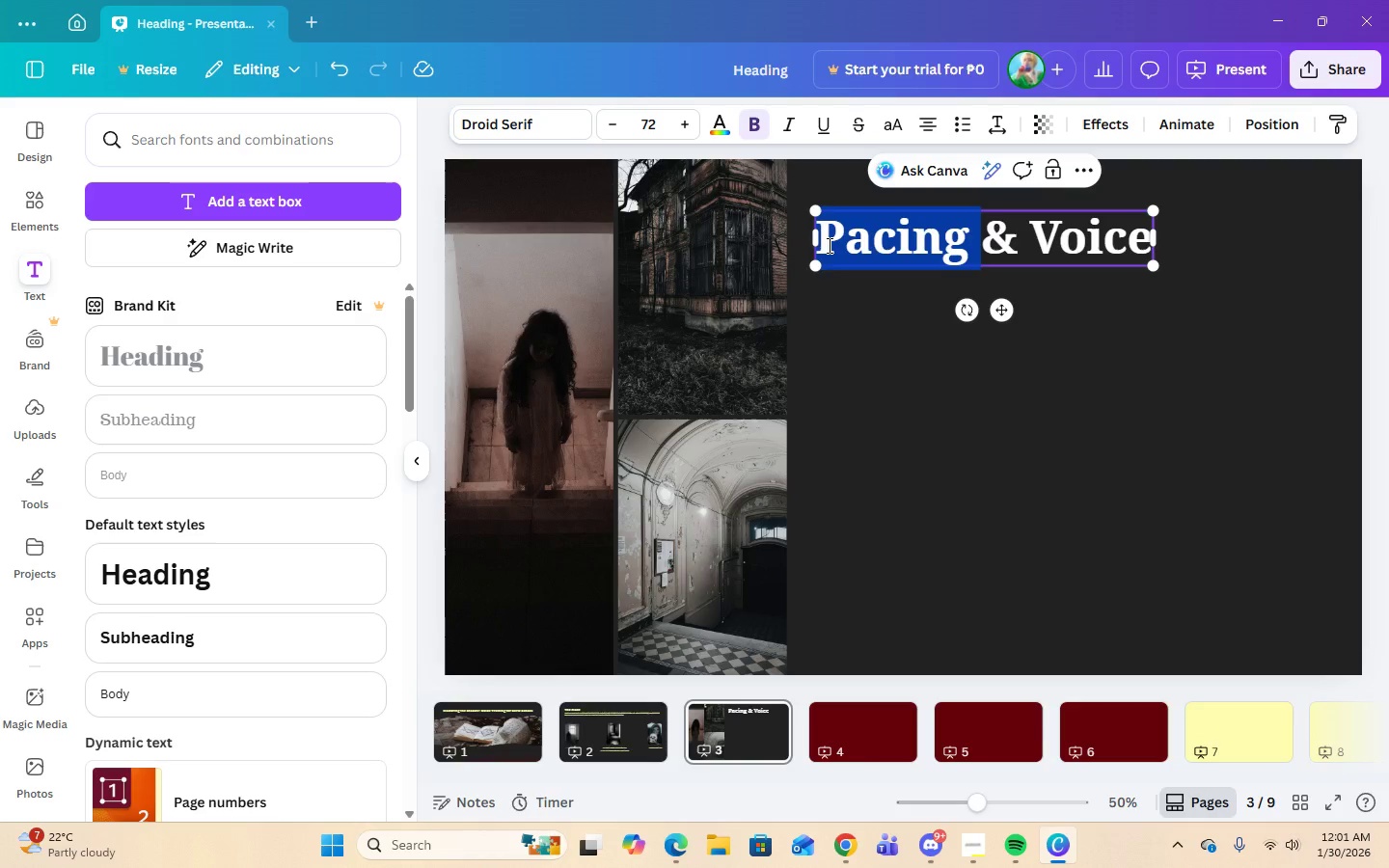 
left_click_drag(start_coordinate=[828, 245], to_coordinate=[1120, 250])
 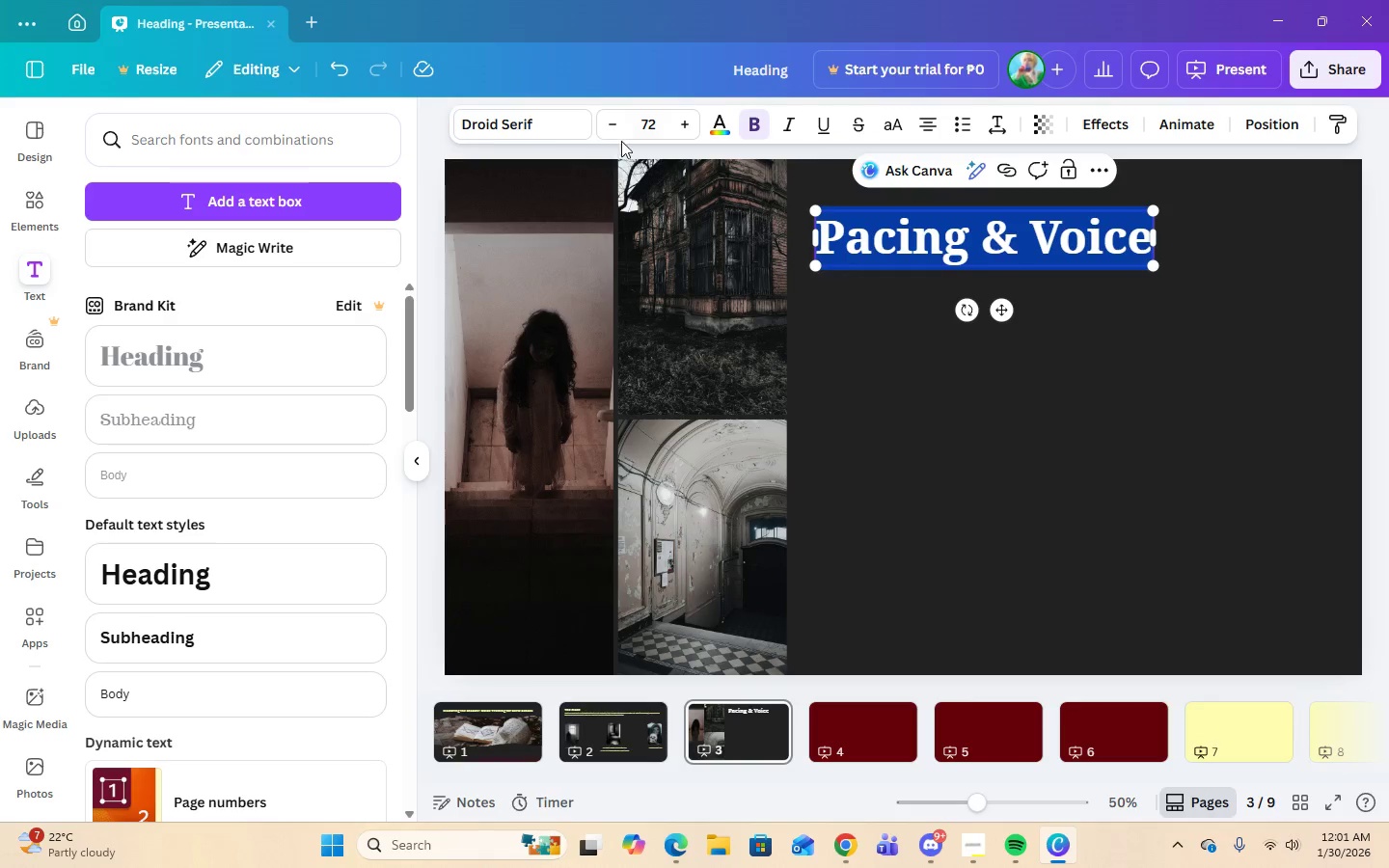 
left_click([659, 125])
 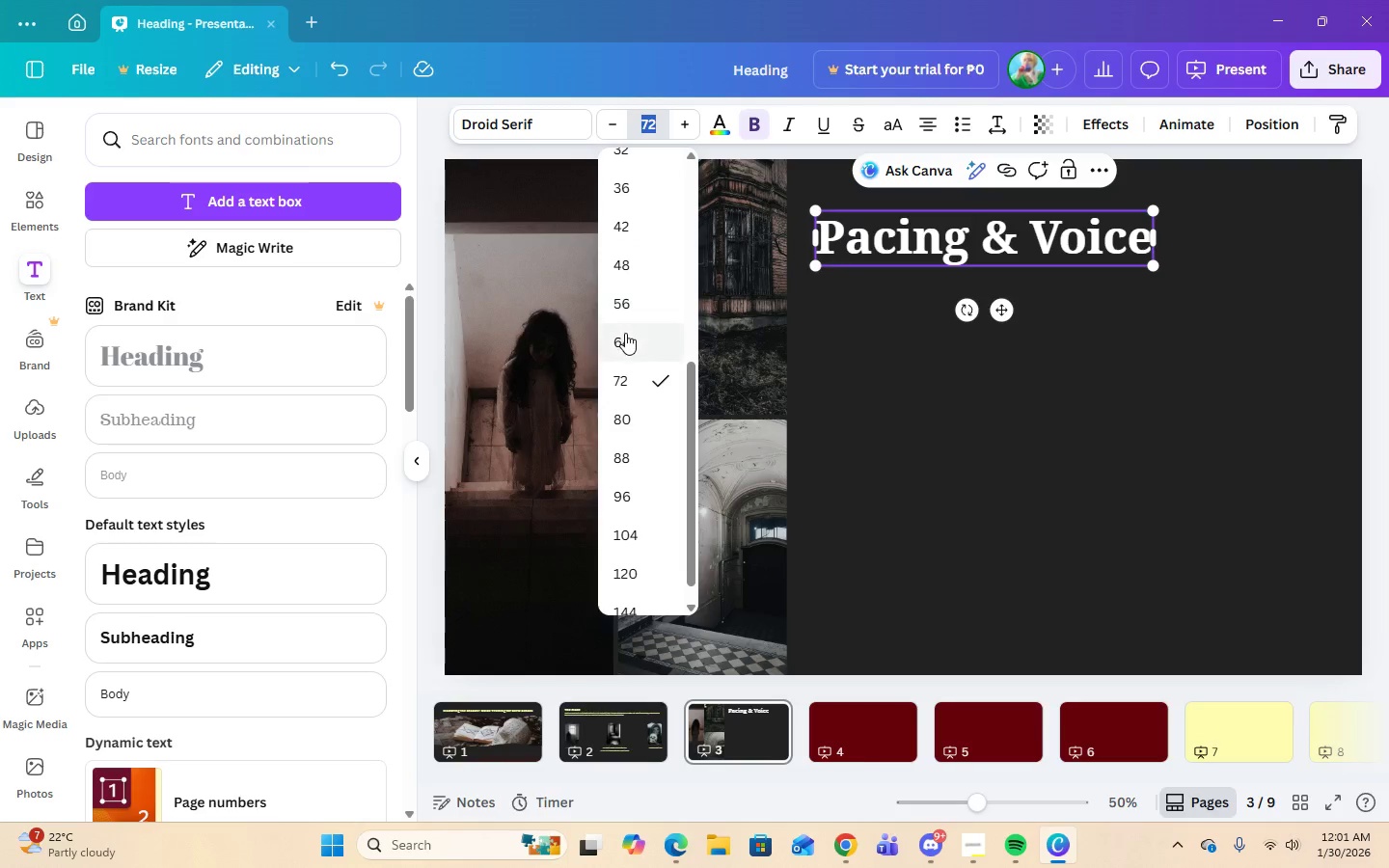 
left_click([625, 335])
 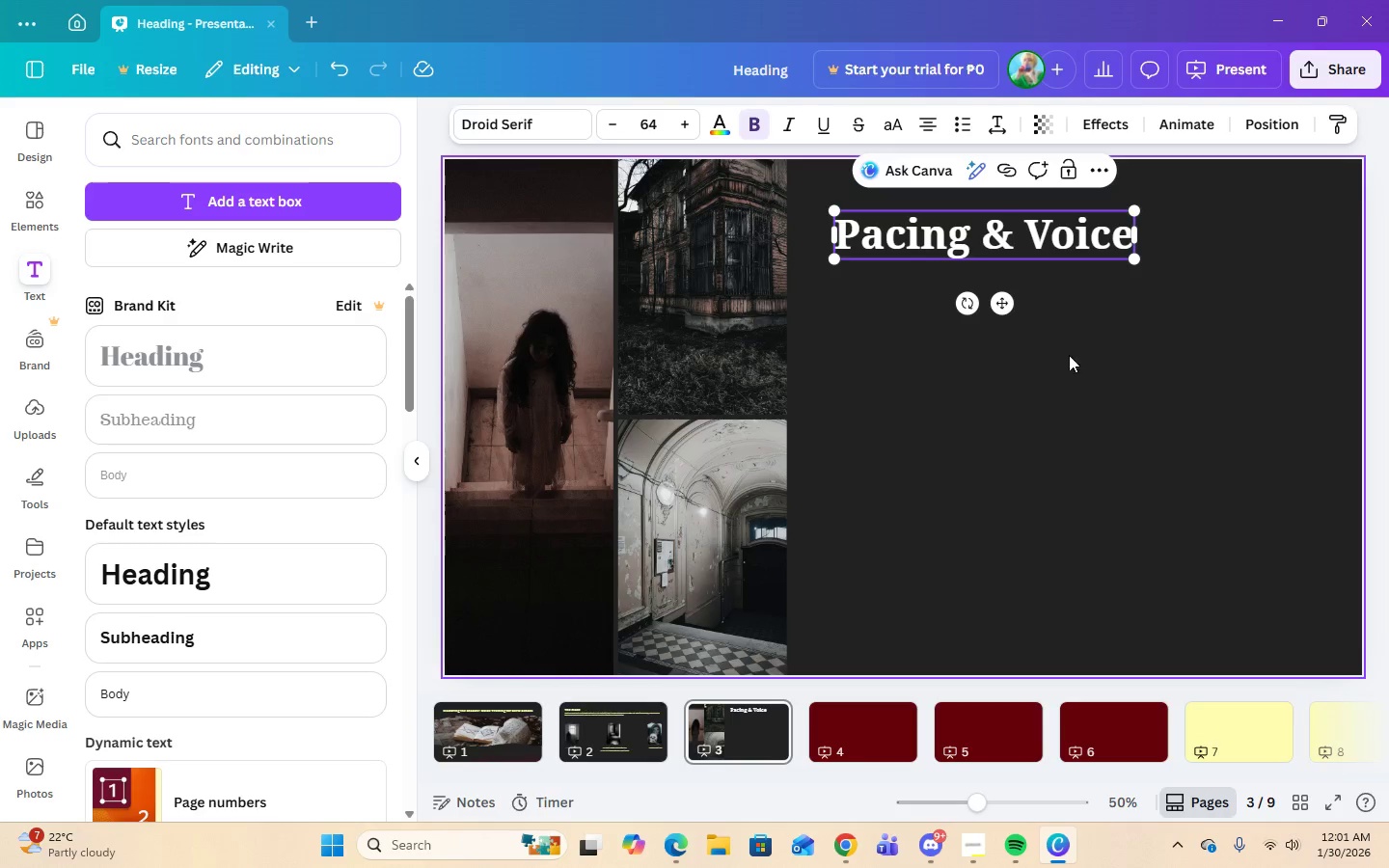 
left_click([1085, 358])
 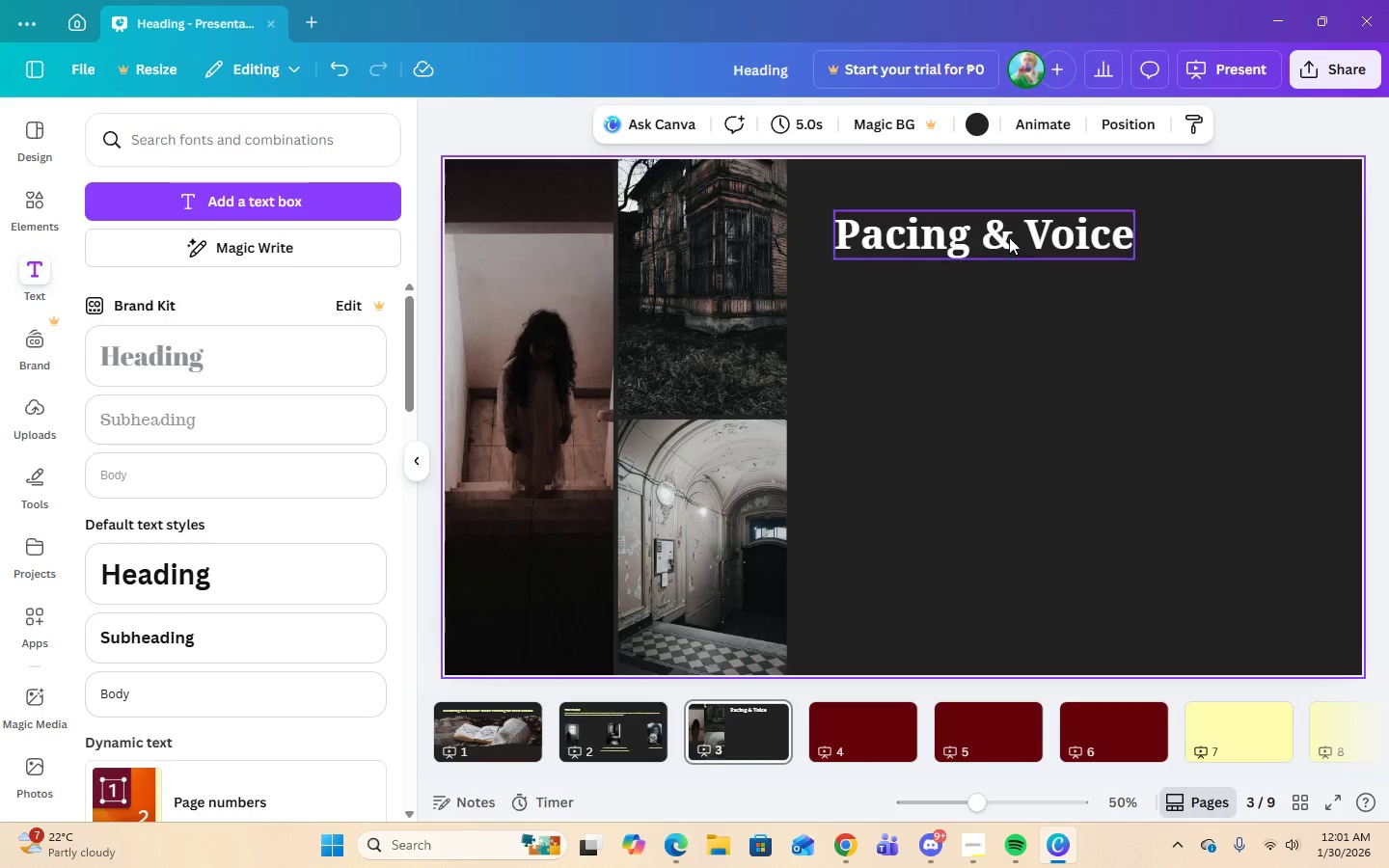 
left_click([1008, 231])
 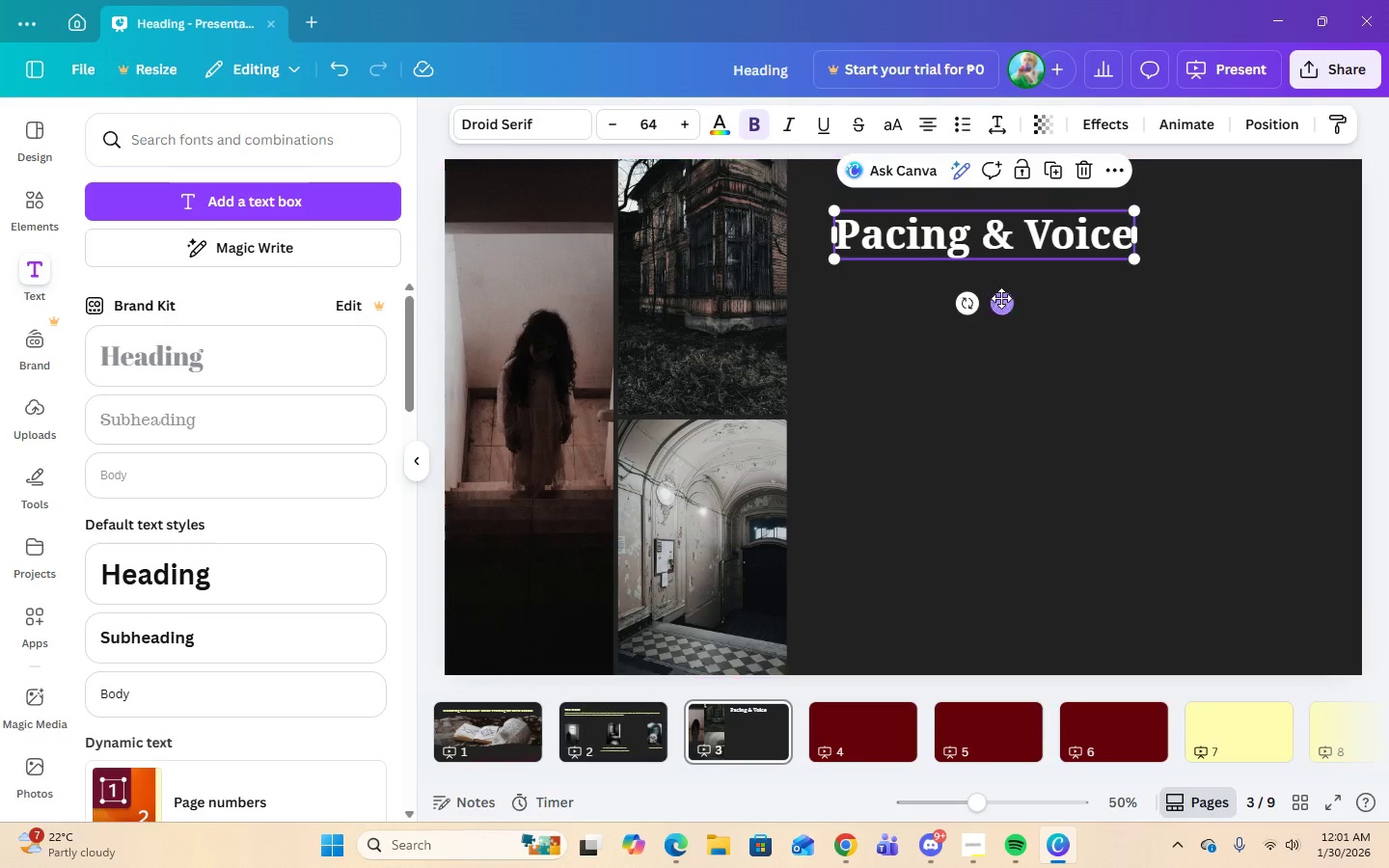 
left_click_drag(start_coordinate=[1001, 301], to_coordinate=[975, 299])
 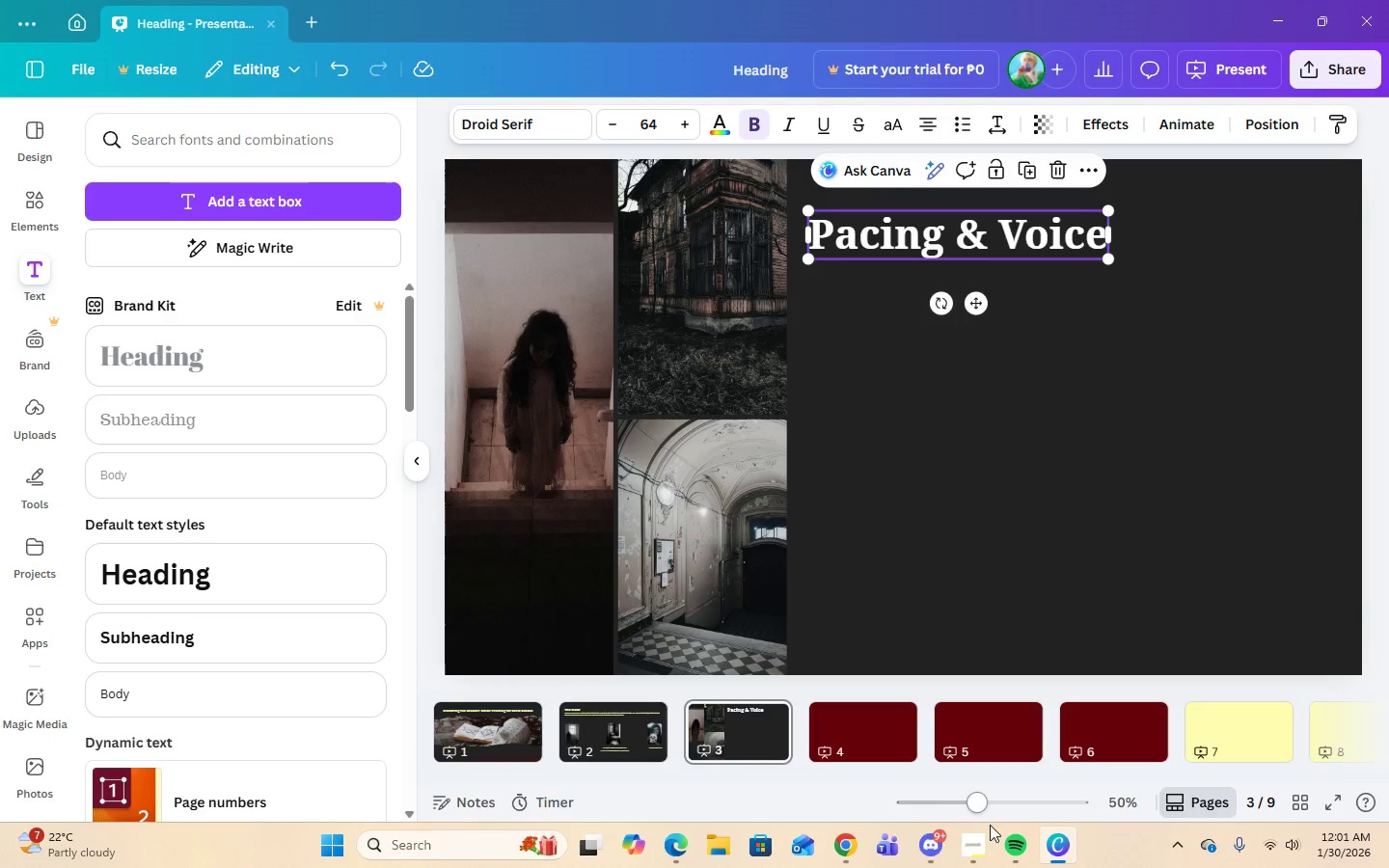 
left_click([980, 854])